 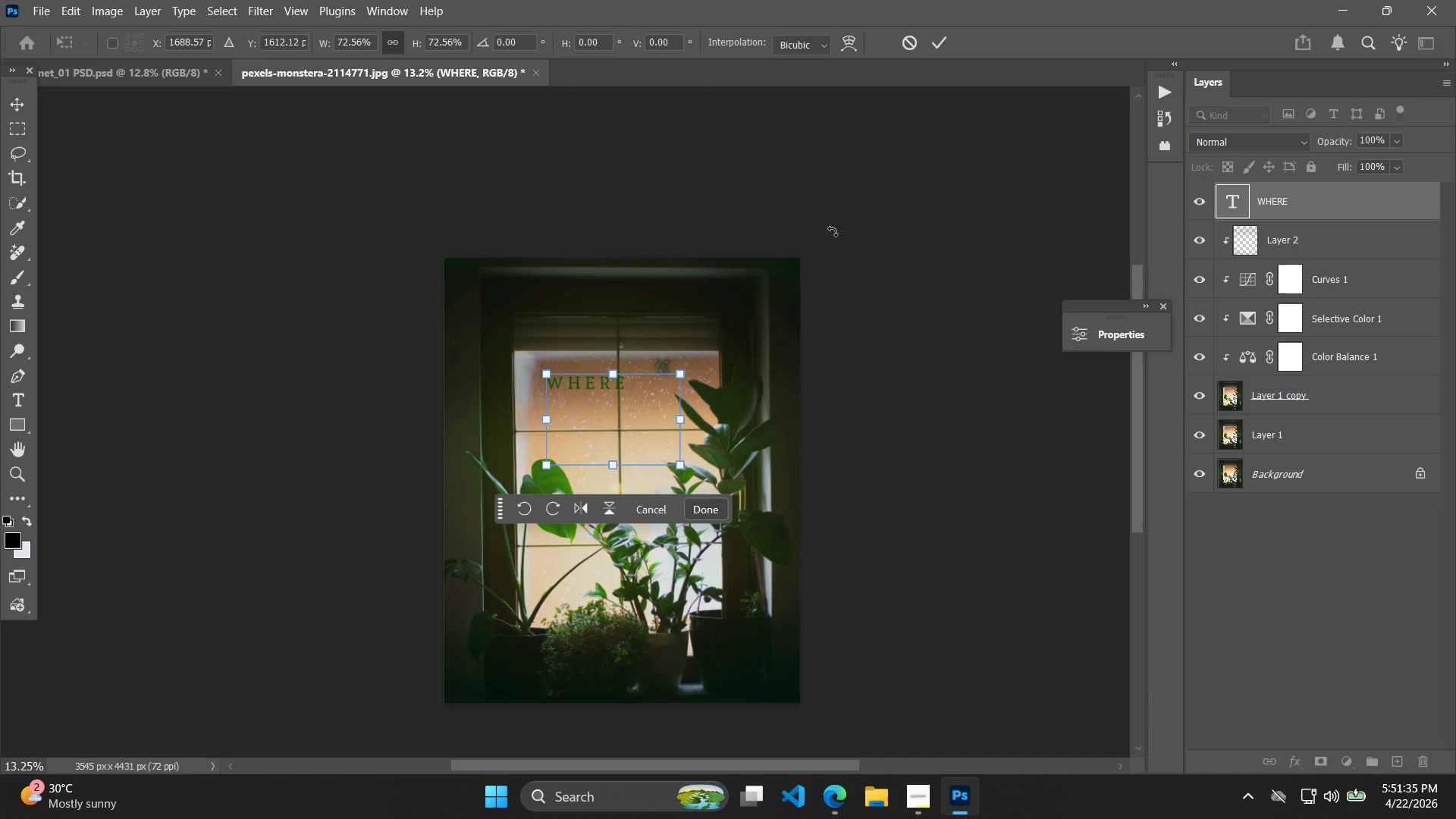 
left_click([956, 37])
 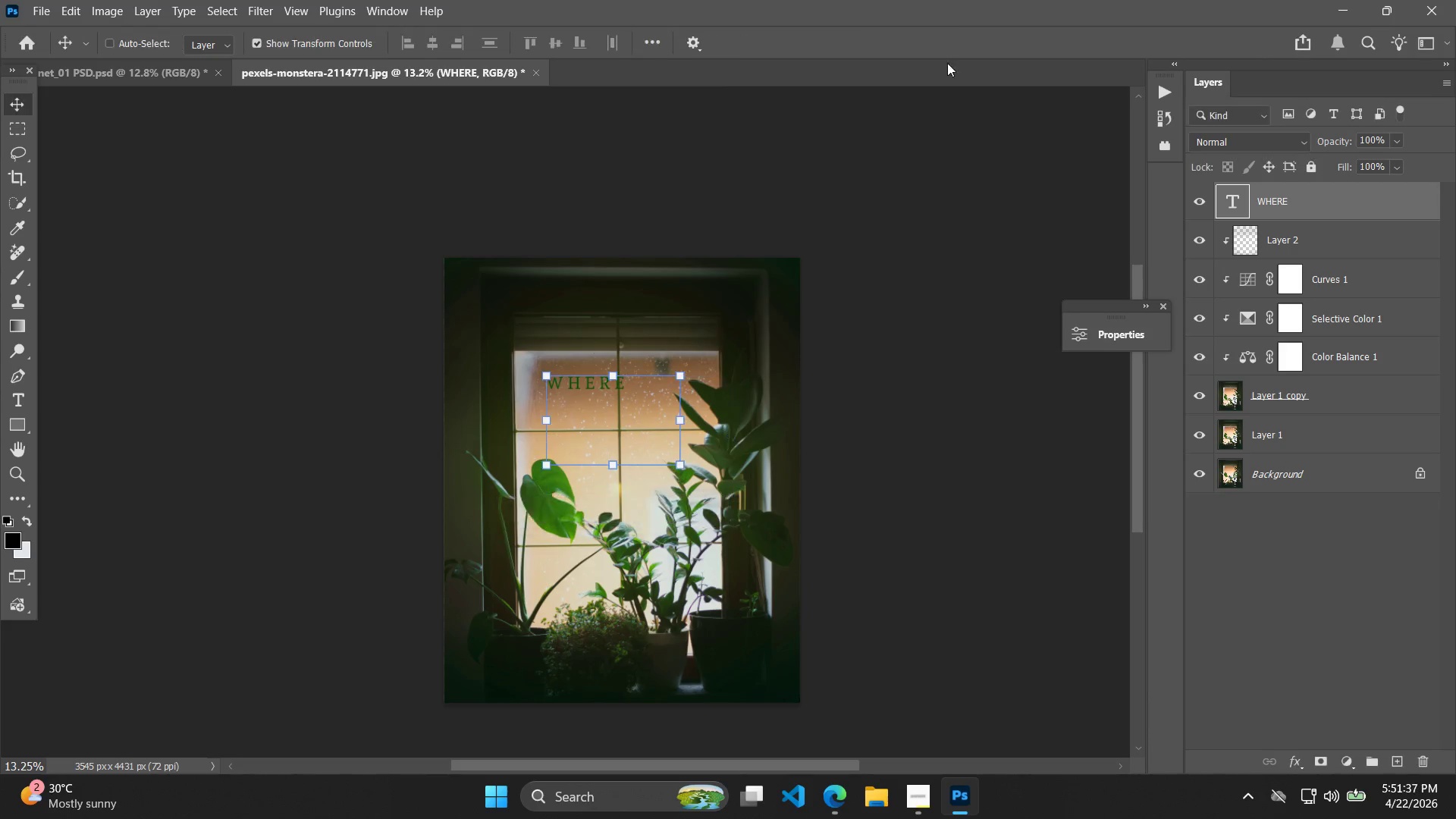 
key(Alt+AltLeft)
 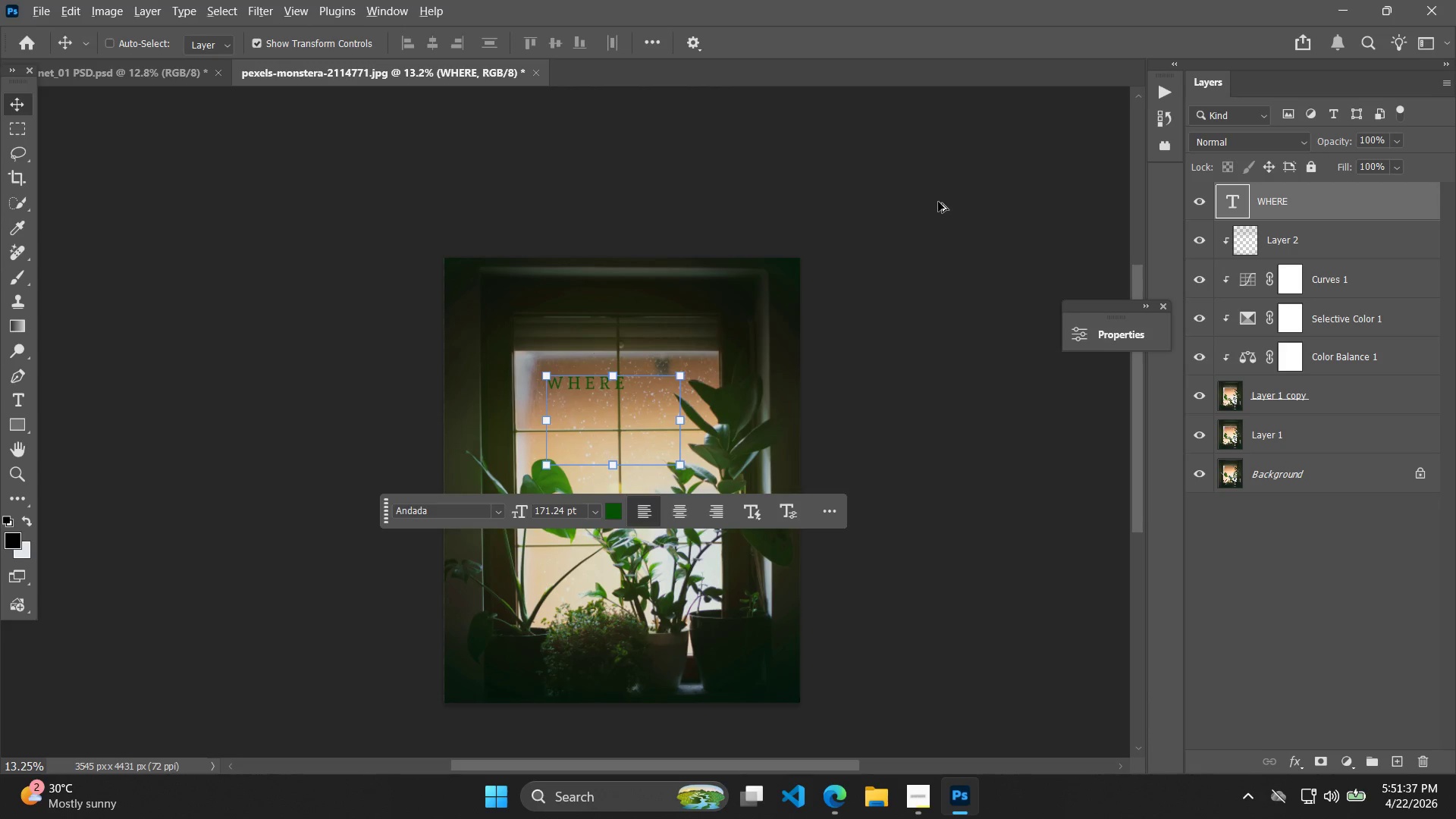 
left_click([938, 202])
 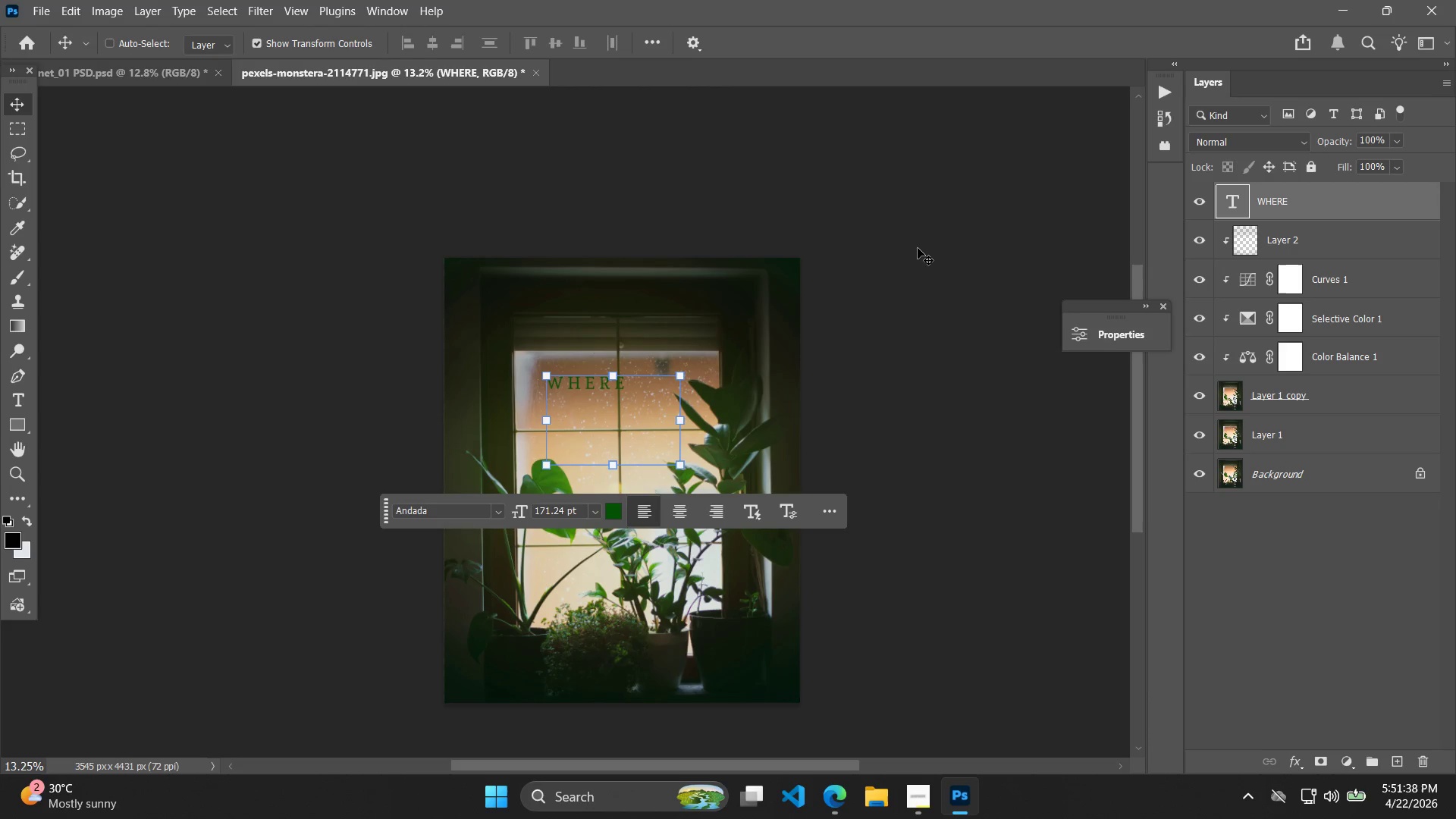 
left_click([918, 248])
 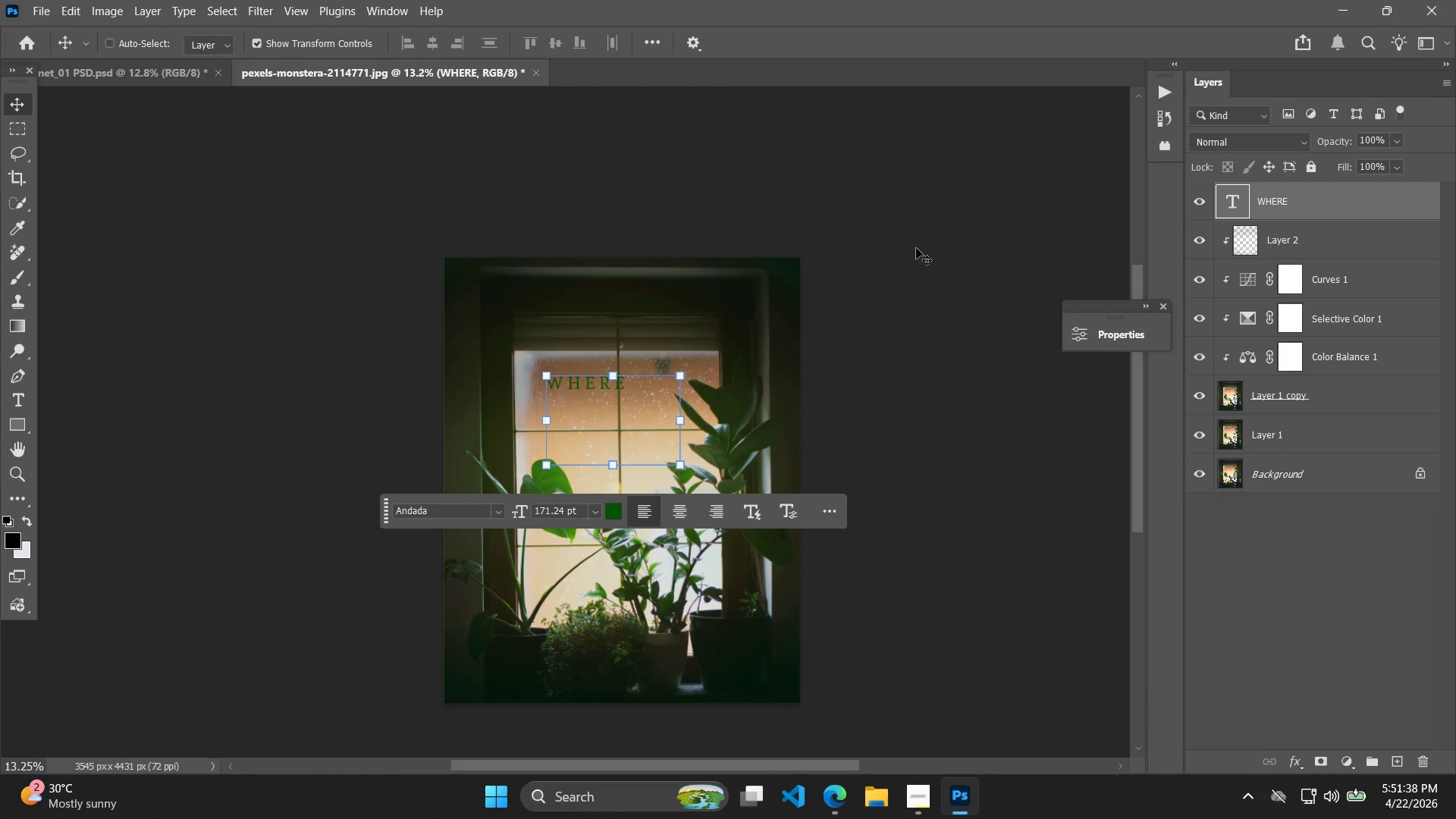 
hold_key(key=AltLeft, duration=0.58)
scroll: coordinate [911, 270], scroll_direction: up, amount: 7.0
 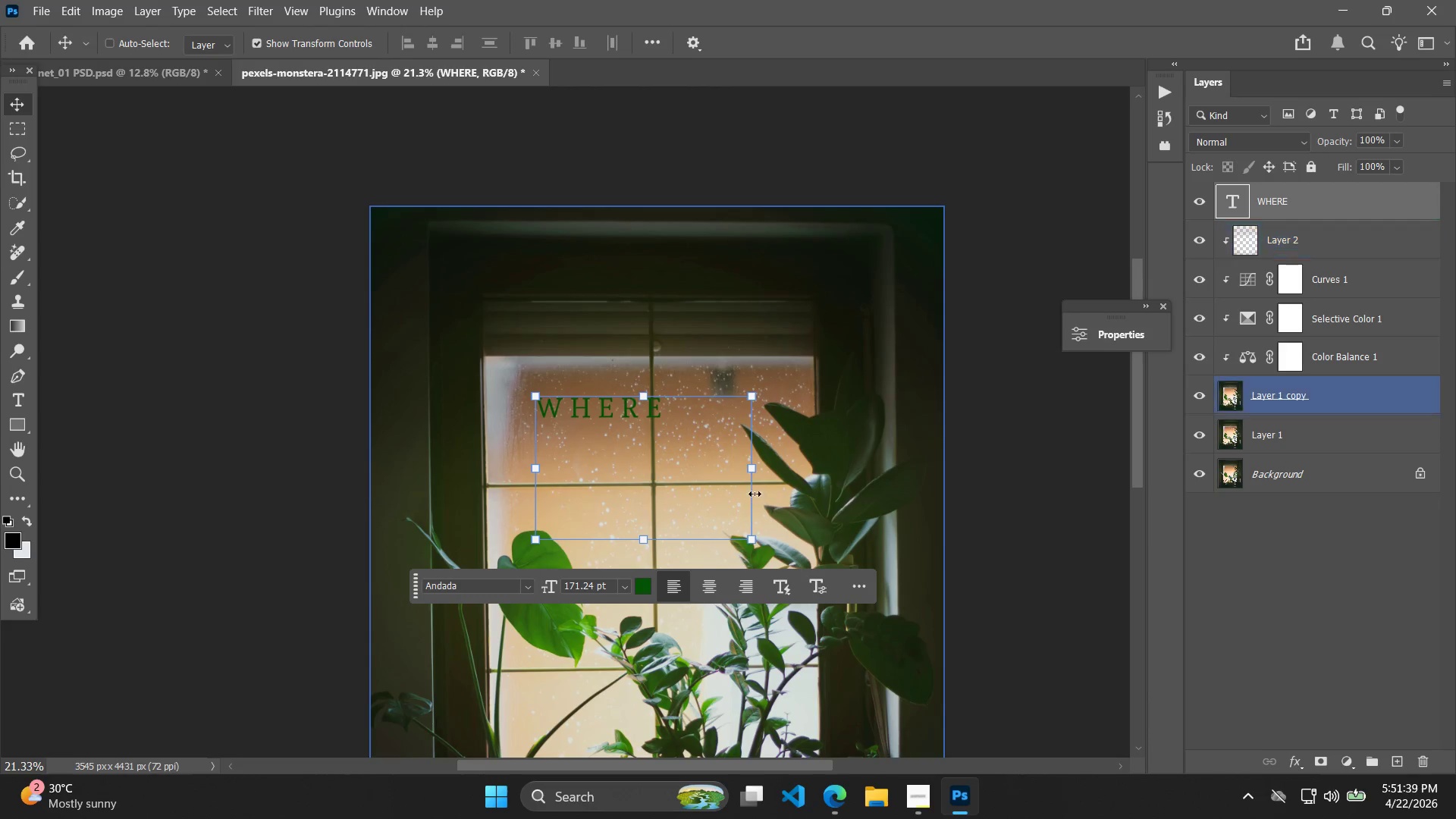 
left_click_drag(start_coordinate=[743, 541], to_coordinate=[932, 624])
 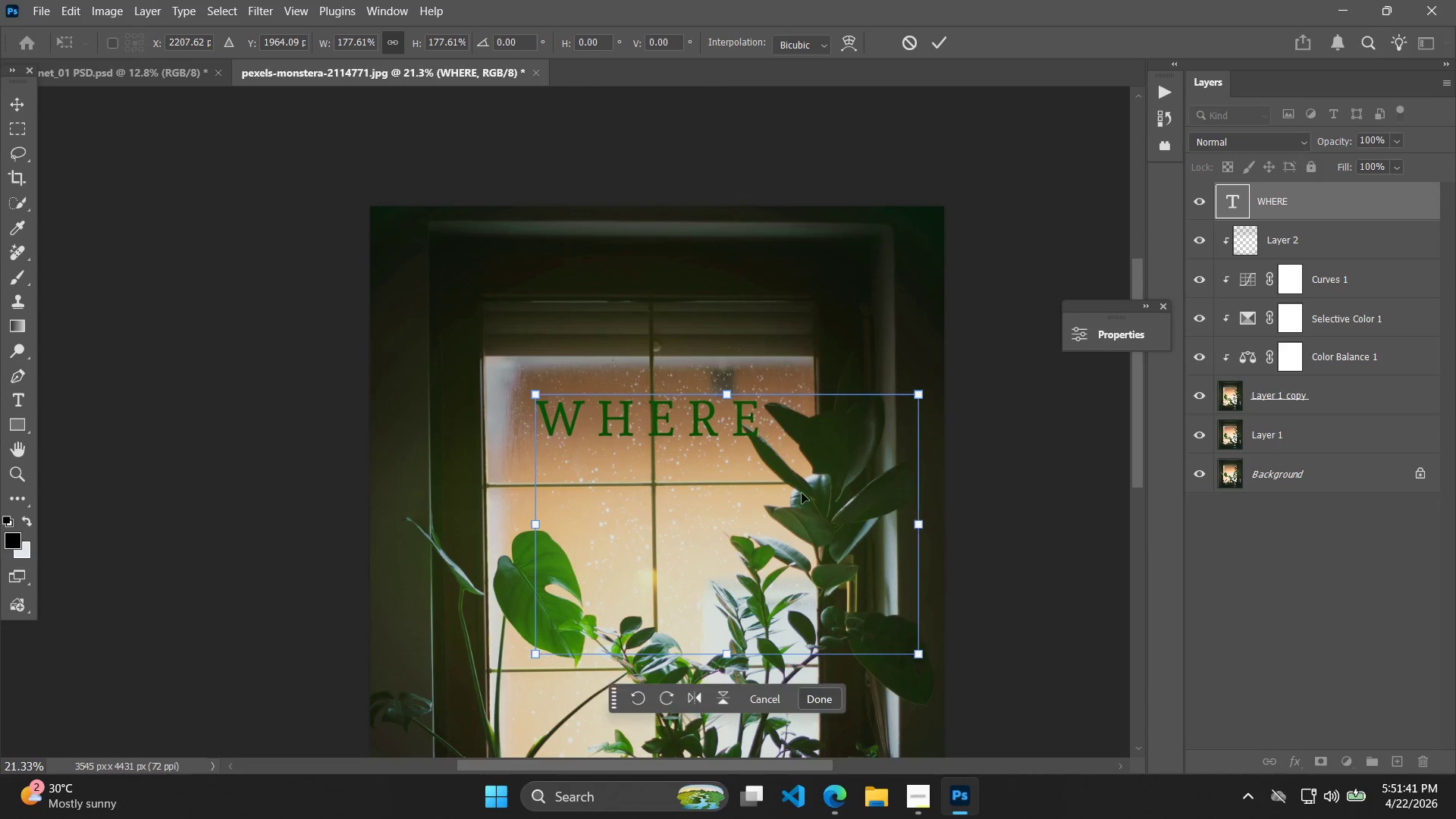 
hold_key(key=AltLeft, duration=0.44)
scroll: coordinate [787, 472], scroll_direction: down, amount: 6.0
 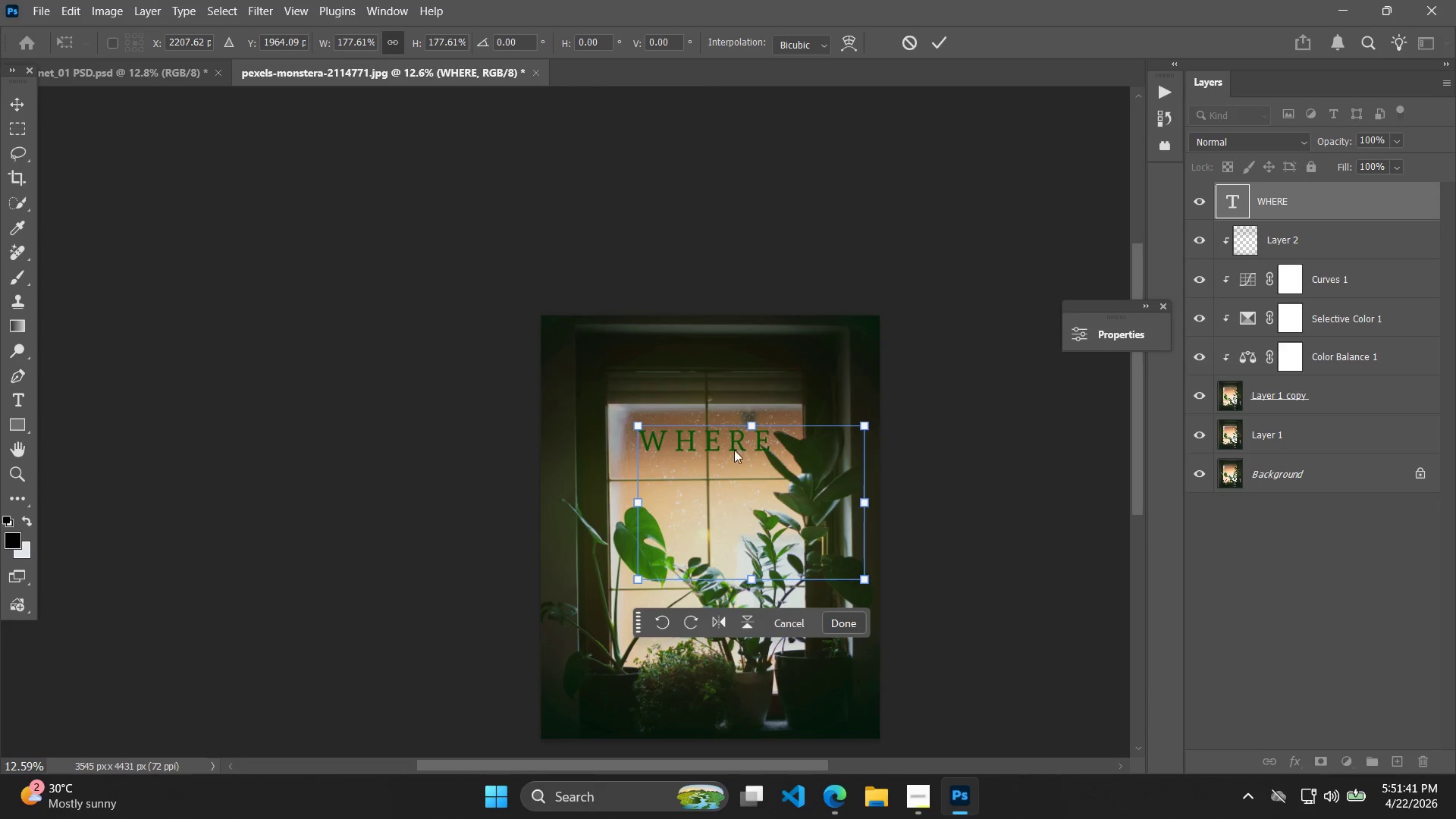 
left_click_drag(start_coordinate=[736, 447], to_coordinate=[736, 475])
 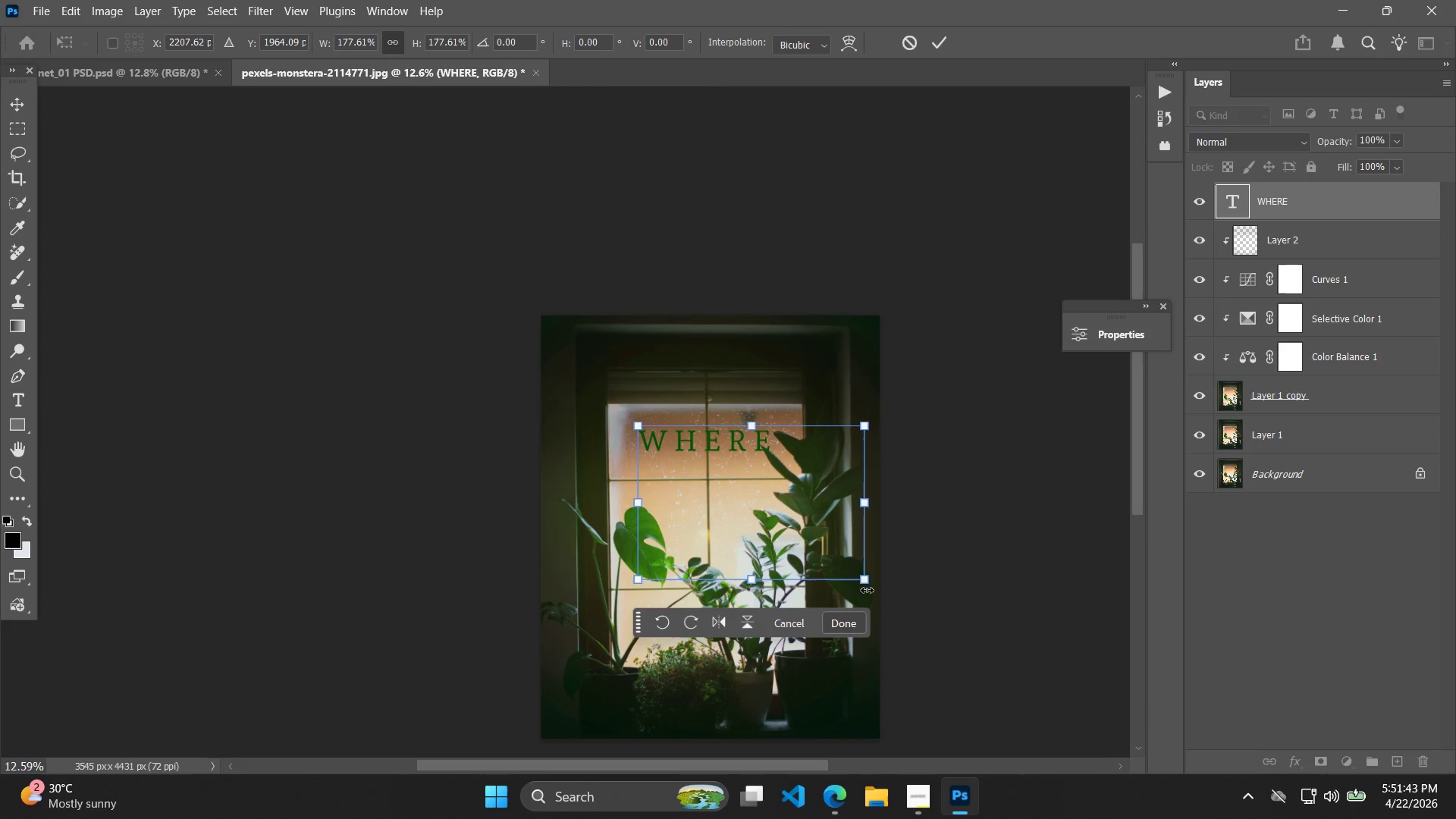 
left_click_drag(start_coordinate=[864, 583], to_coordinate=[925, 628])
 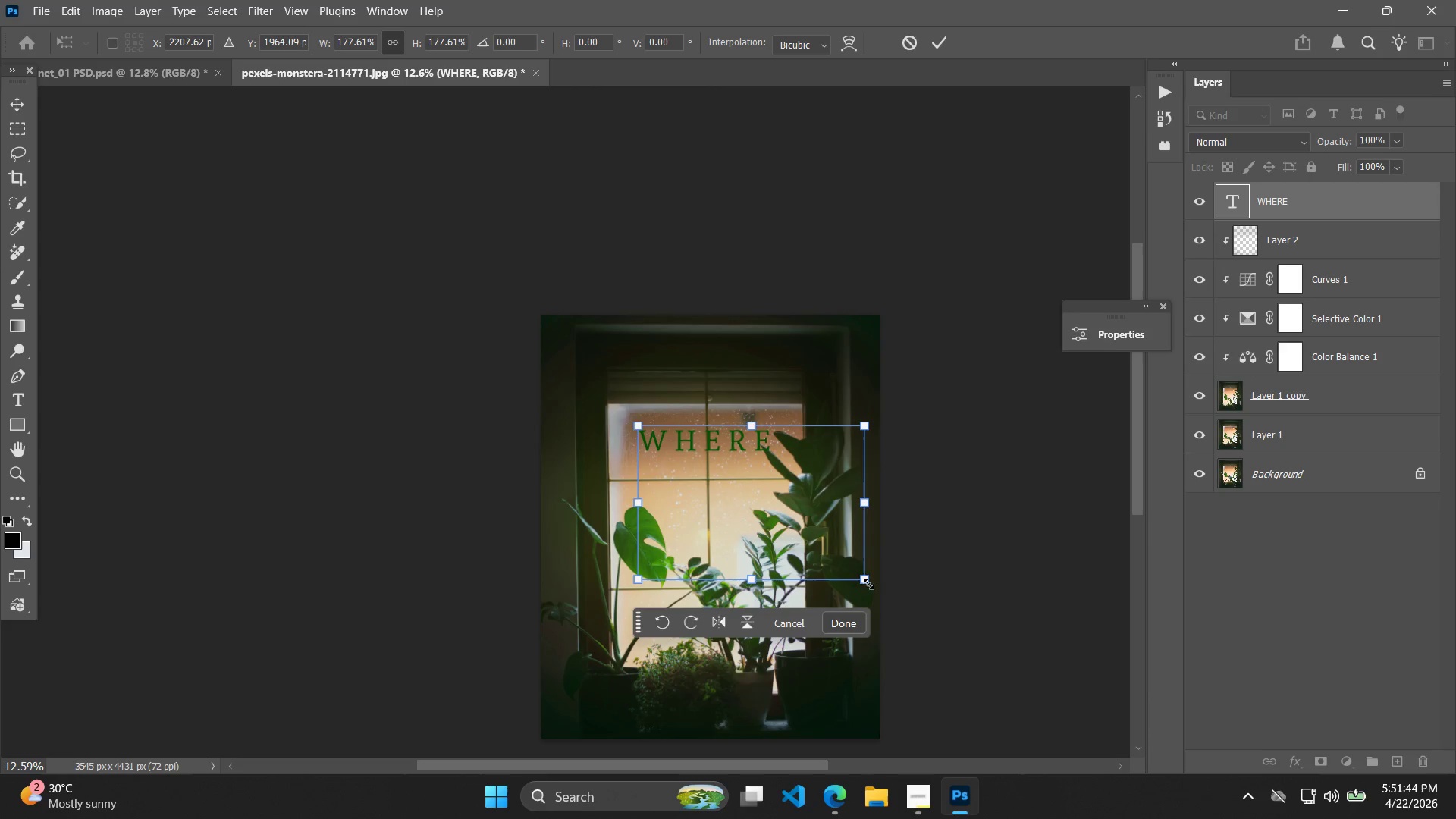 
left_click_drag(start_coordinate=[866, 581], to_coordinate=[883, 608])
 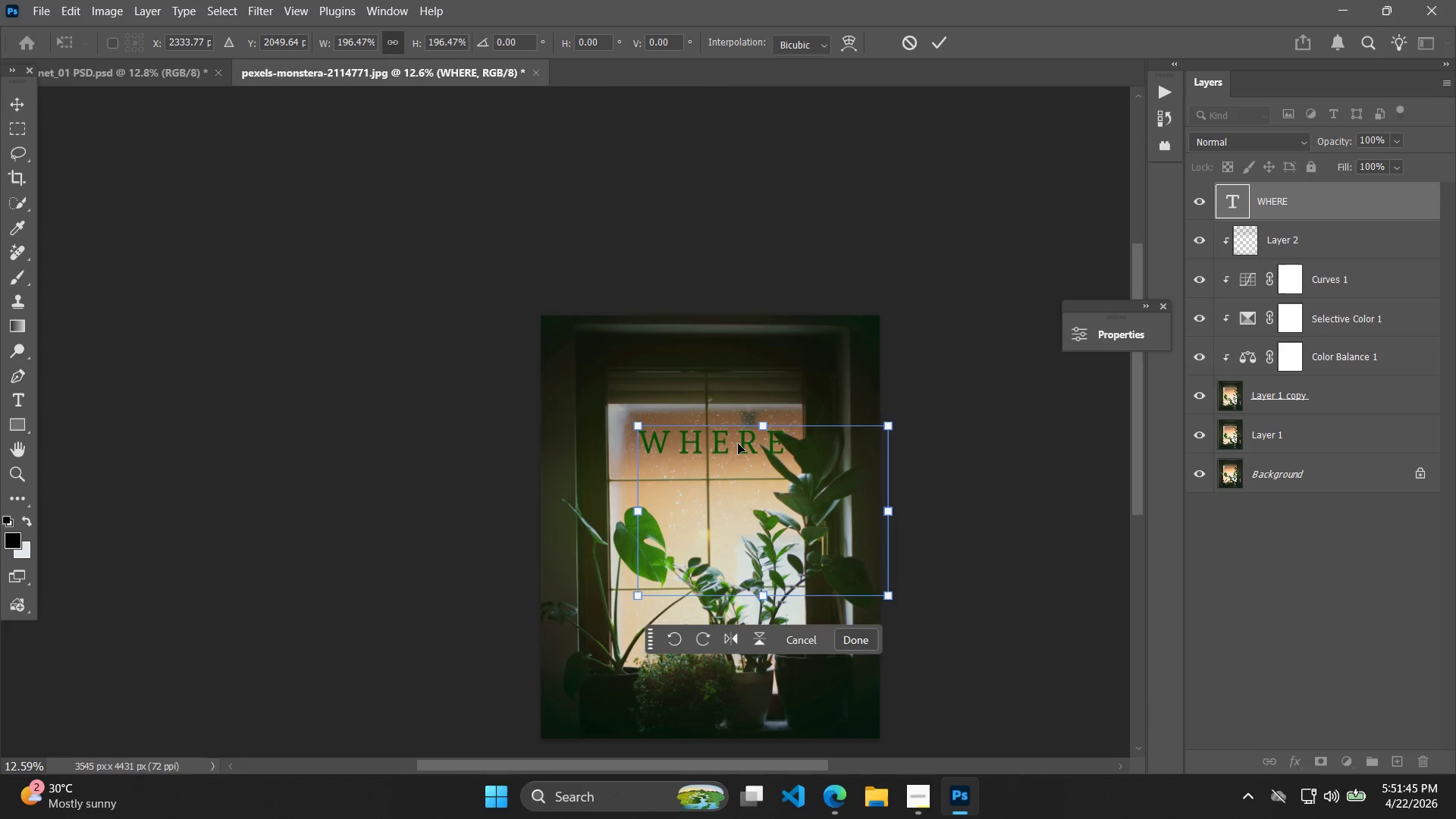 
left_click_drag(start_coordinate=[737, 443], to_coordinate=[716, 406])
 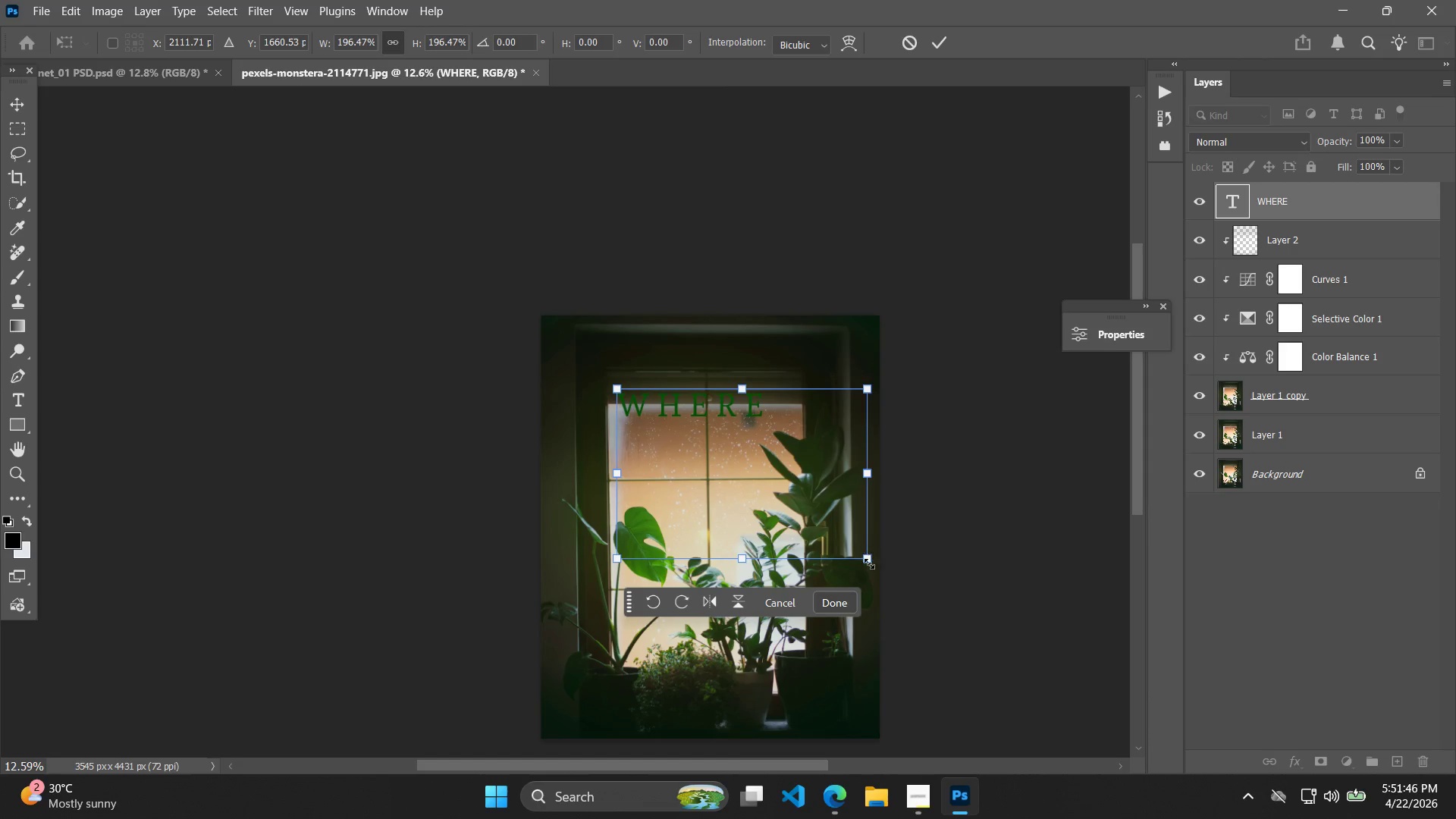 
left_click_drag(start_coordinate=[866, 566], to_coordinate=[959, 618])
 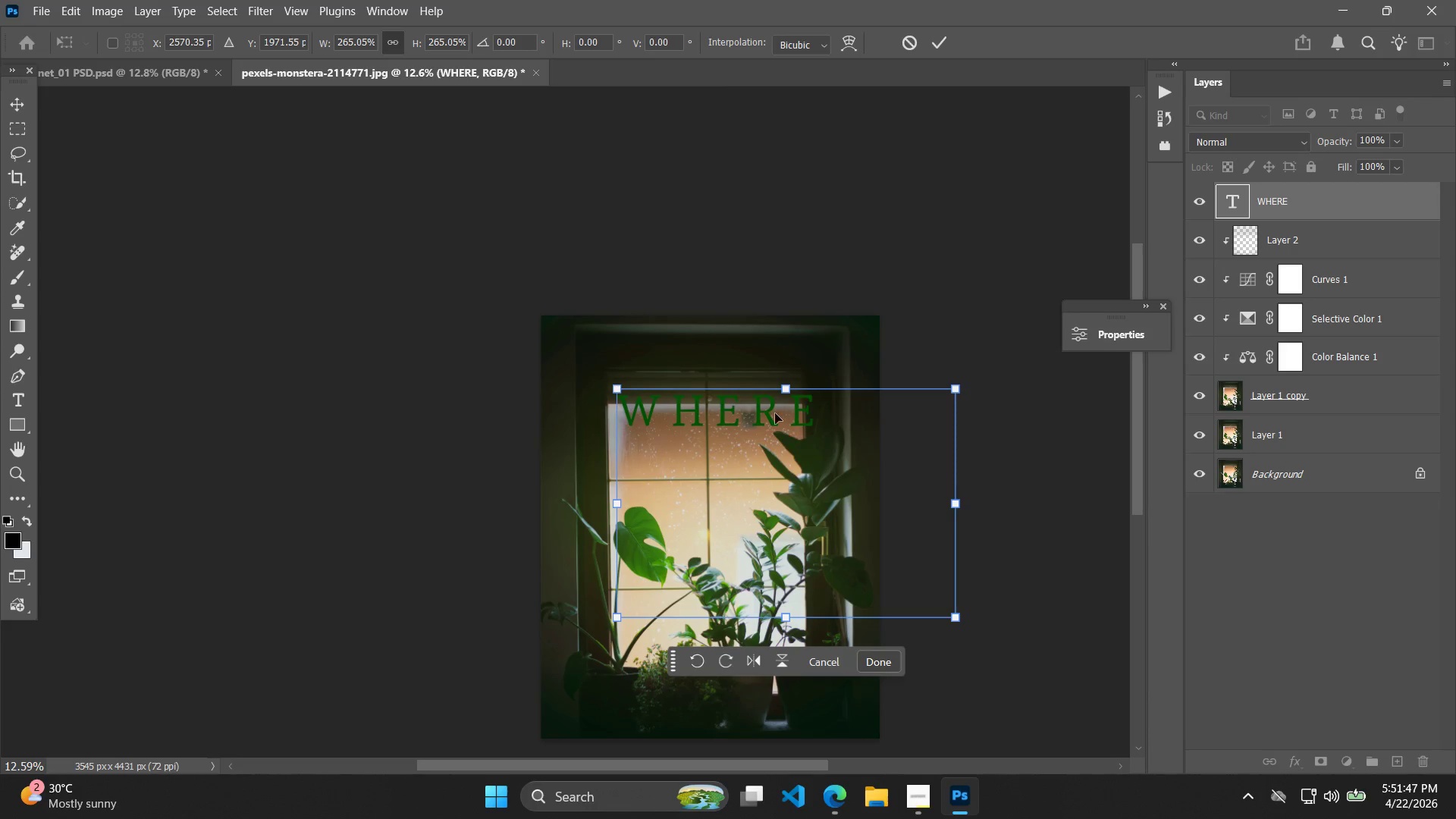 
left_click_drag(start_coordinate=[774, 414], to_coordinate=[761, 453])
 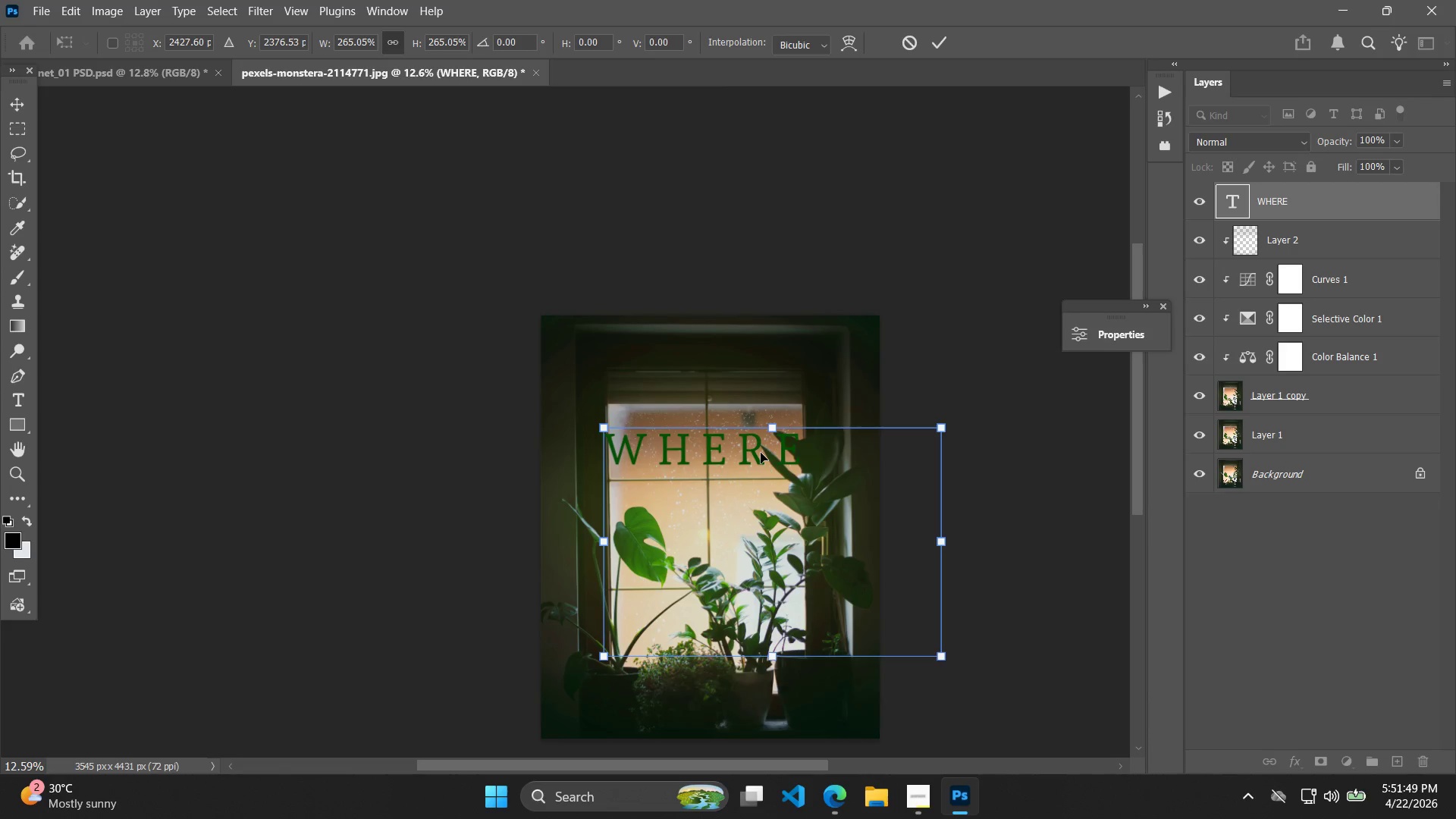 
double_click([761, 453])
 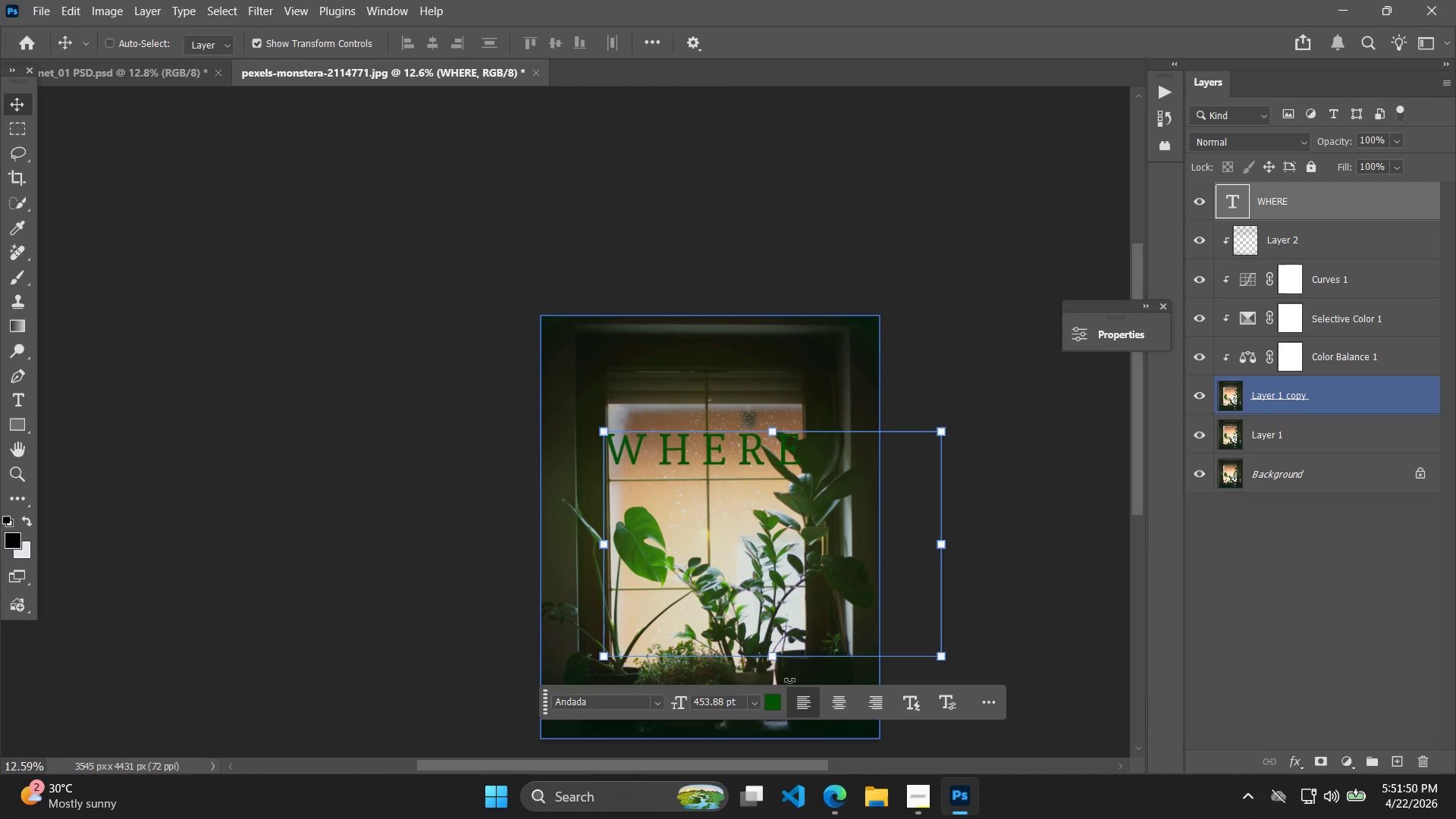 
left_click_drag(start_coordinate=[777, 708], to_coordinate=[774, 706])
 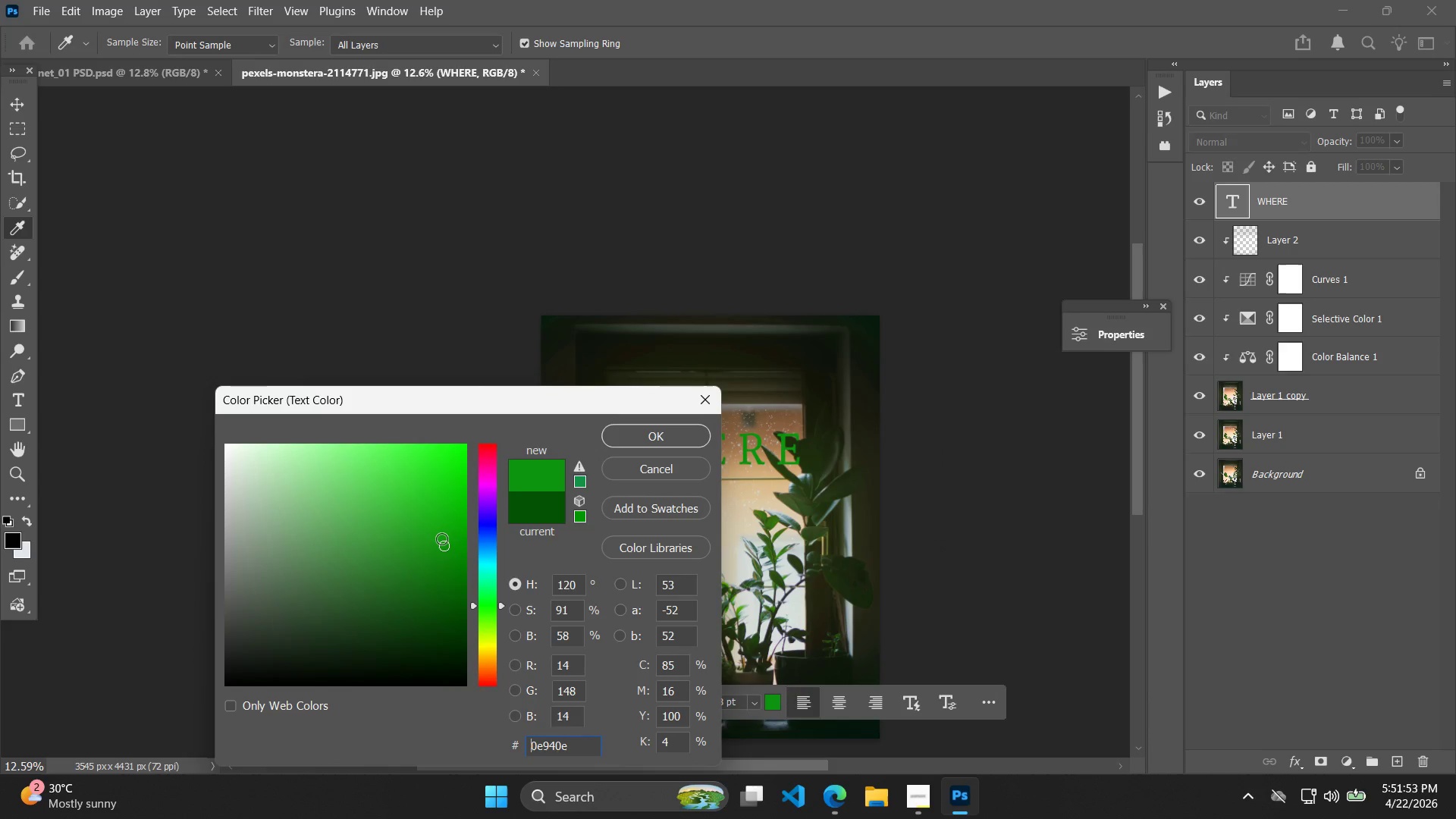 
left_click_drag(start_coordinate=[645, 444], to_coordinate=[645, 449])
 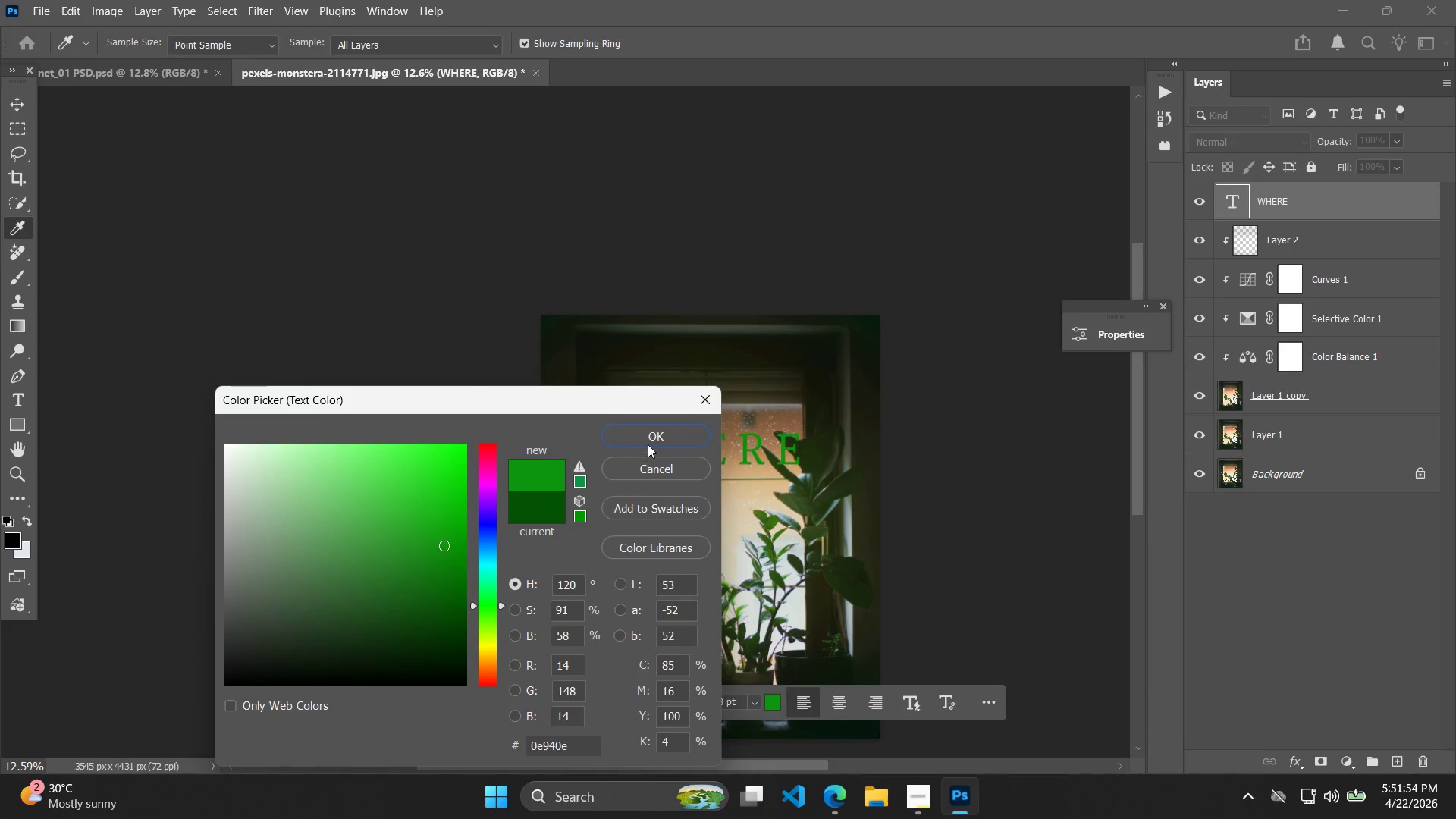 
double_click([648, 441])
 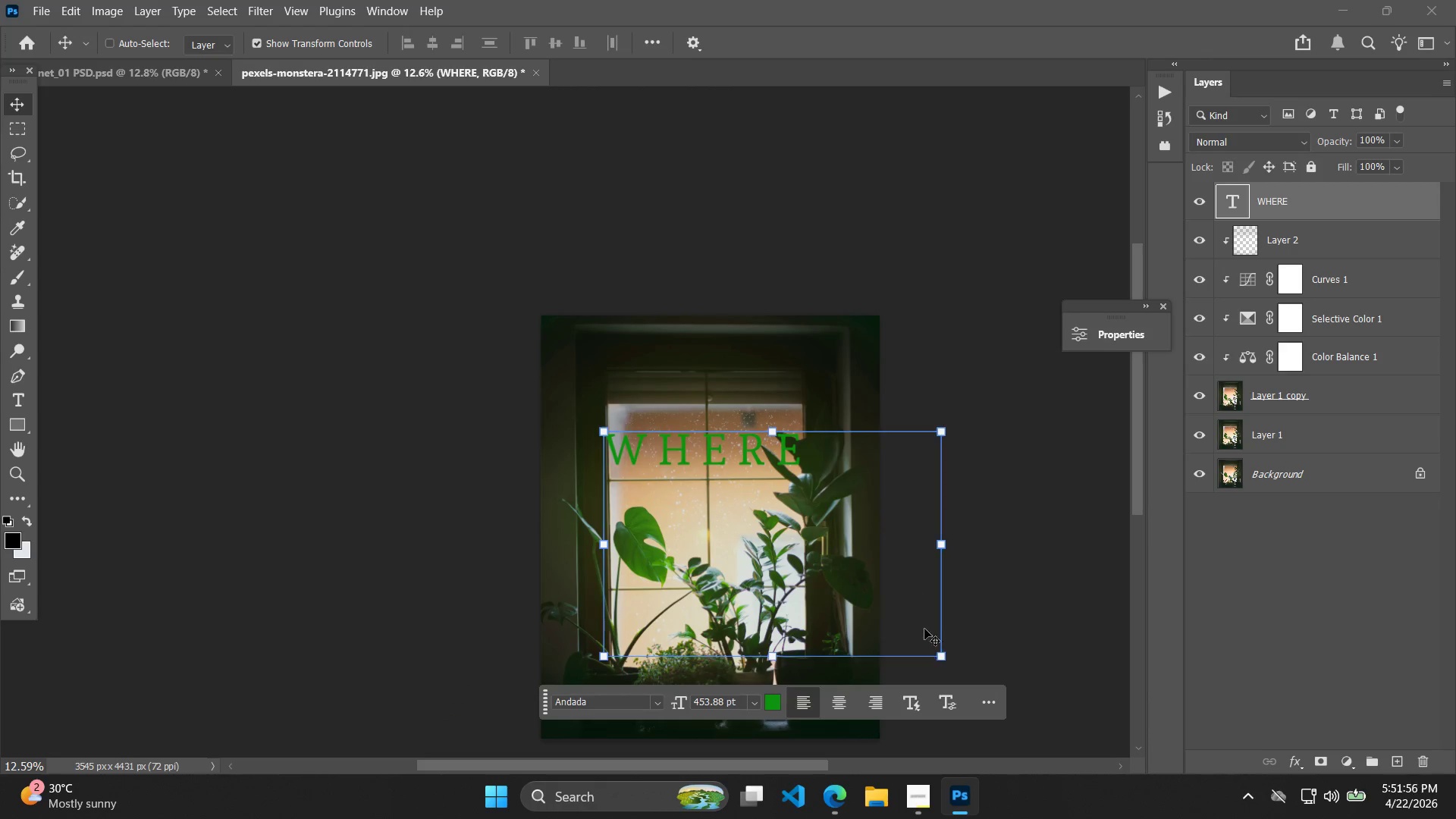 
left_click_drag(start_coordinate=[946, 651], to_coordinate=[906, 633])
 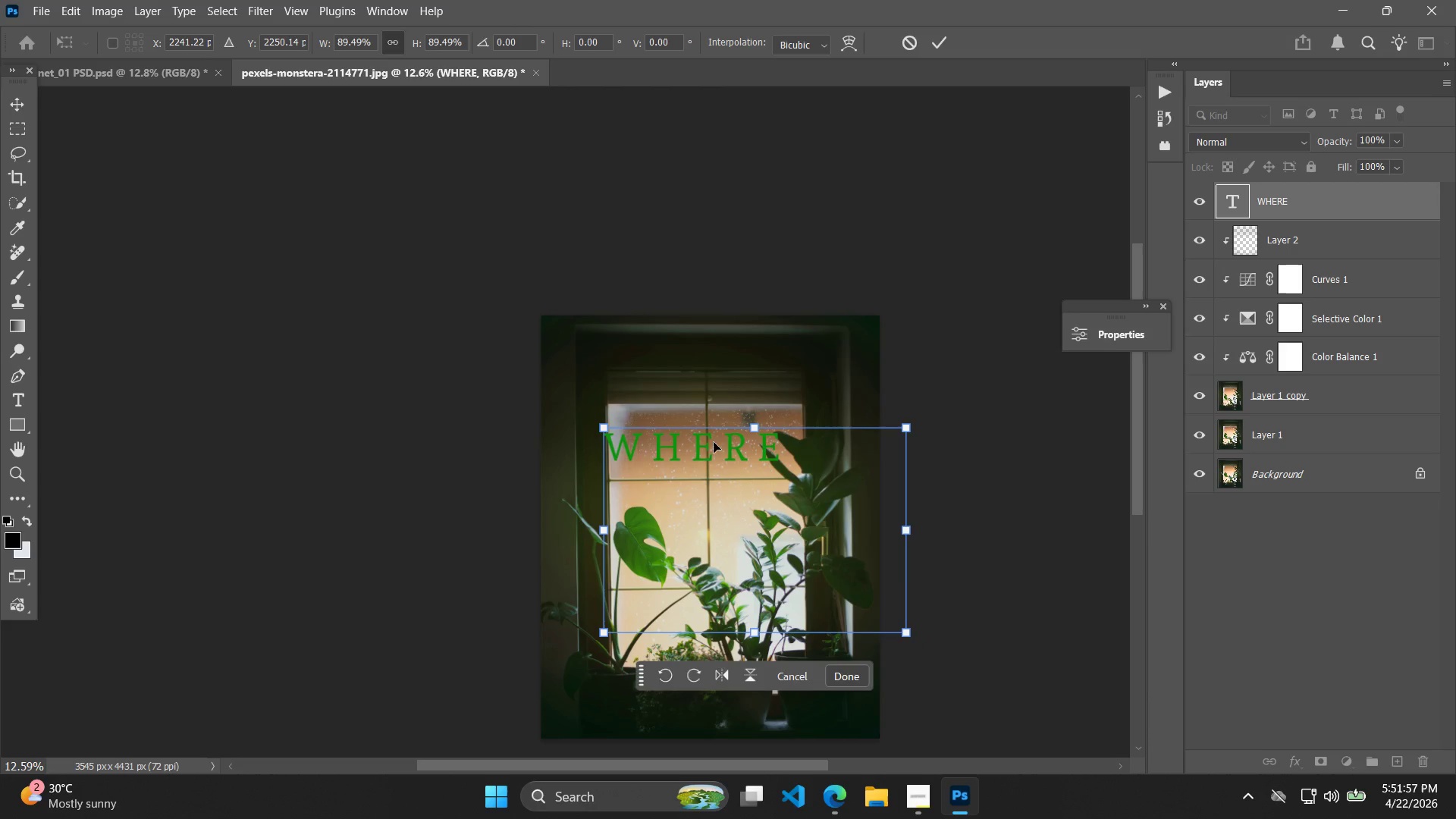 
left_click_drag(start_coordinate=[711, 442], to_coordinate=[714, 394])
 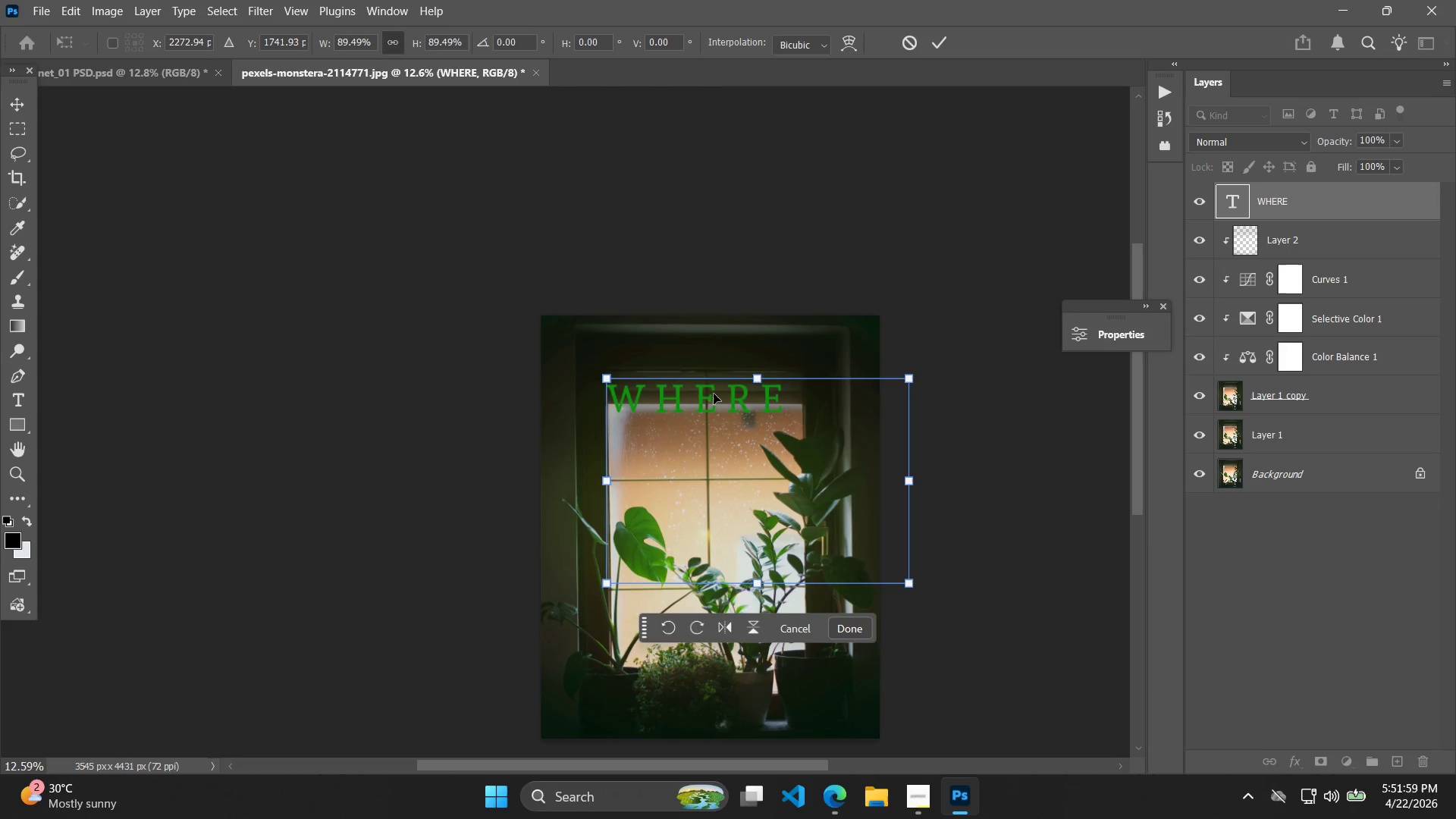 
left_click([714, 394])
 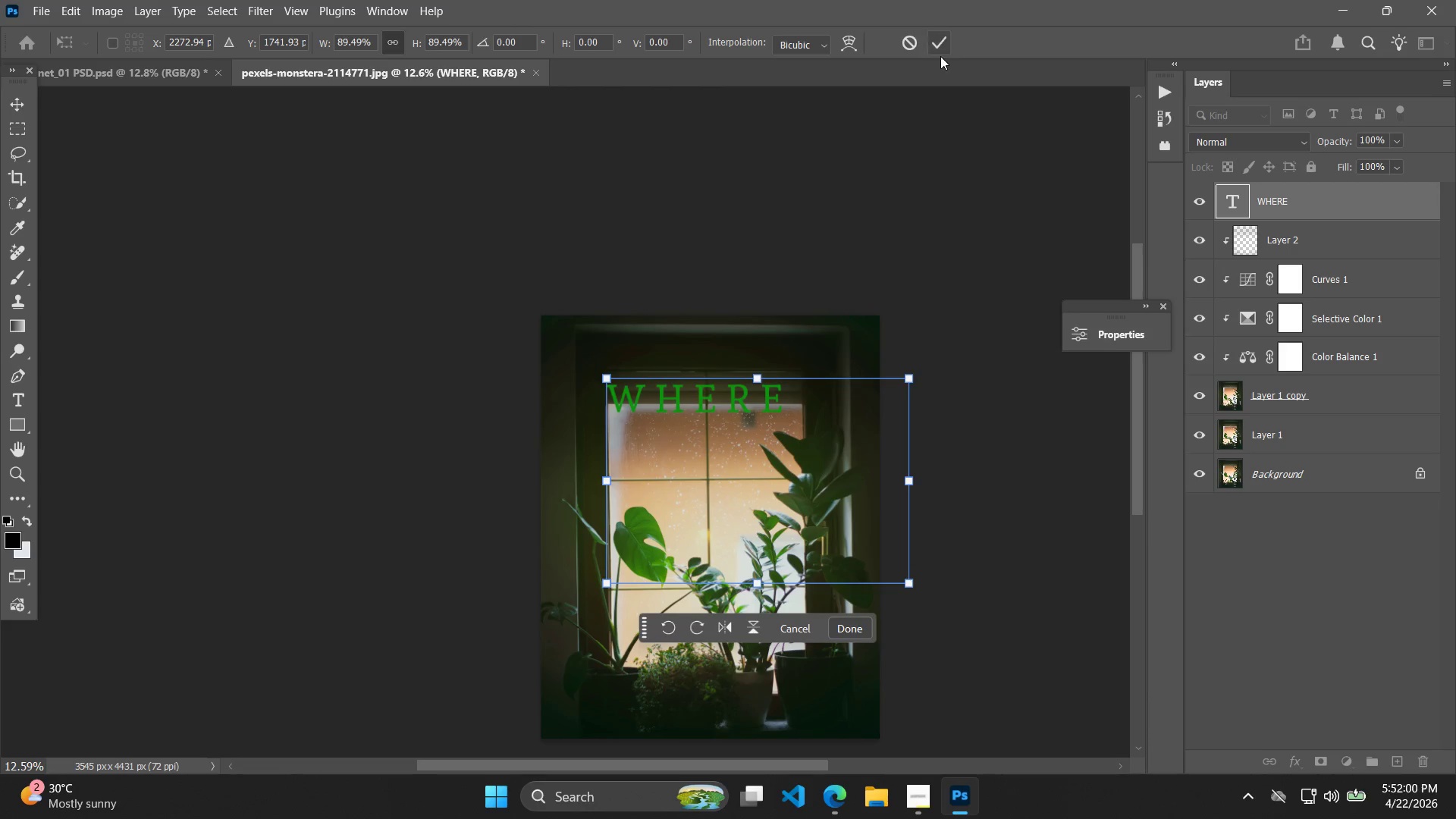 
double_click([935, 49])
 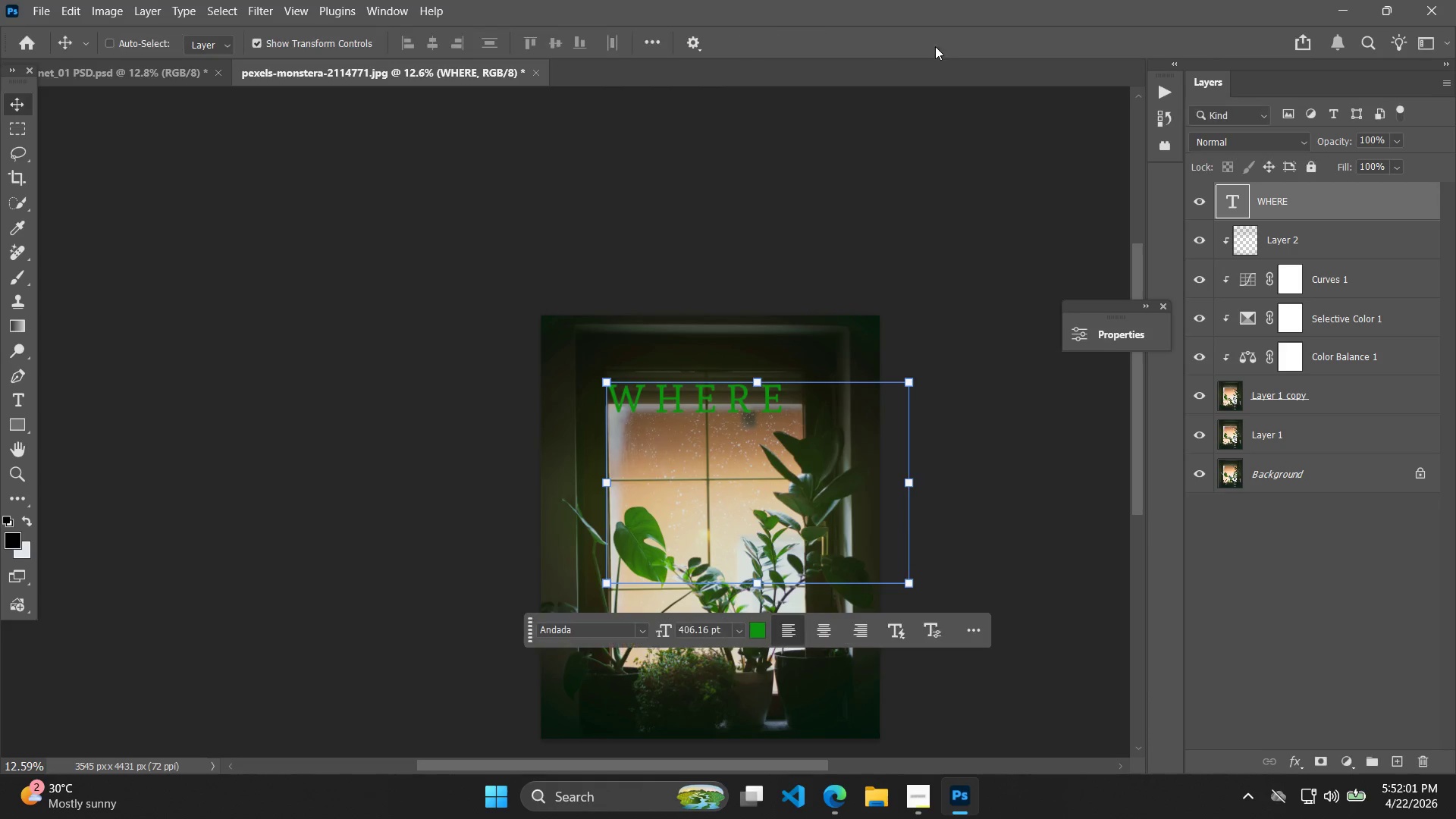 
left_click_drag(start_coordinate=[955, 143], to_coordinate=[955, 149])
 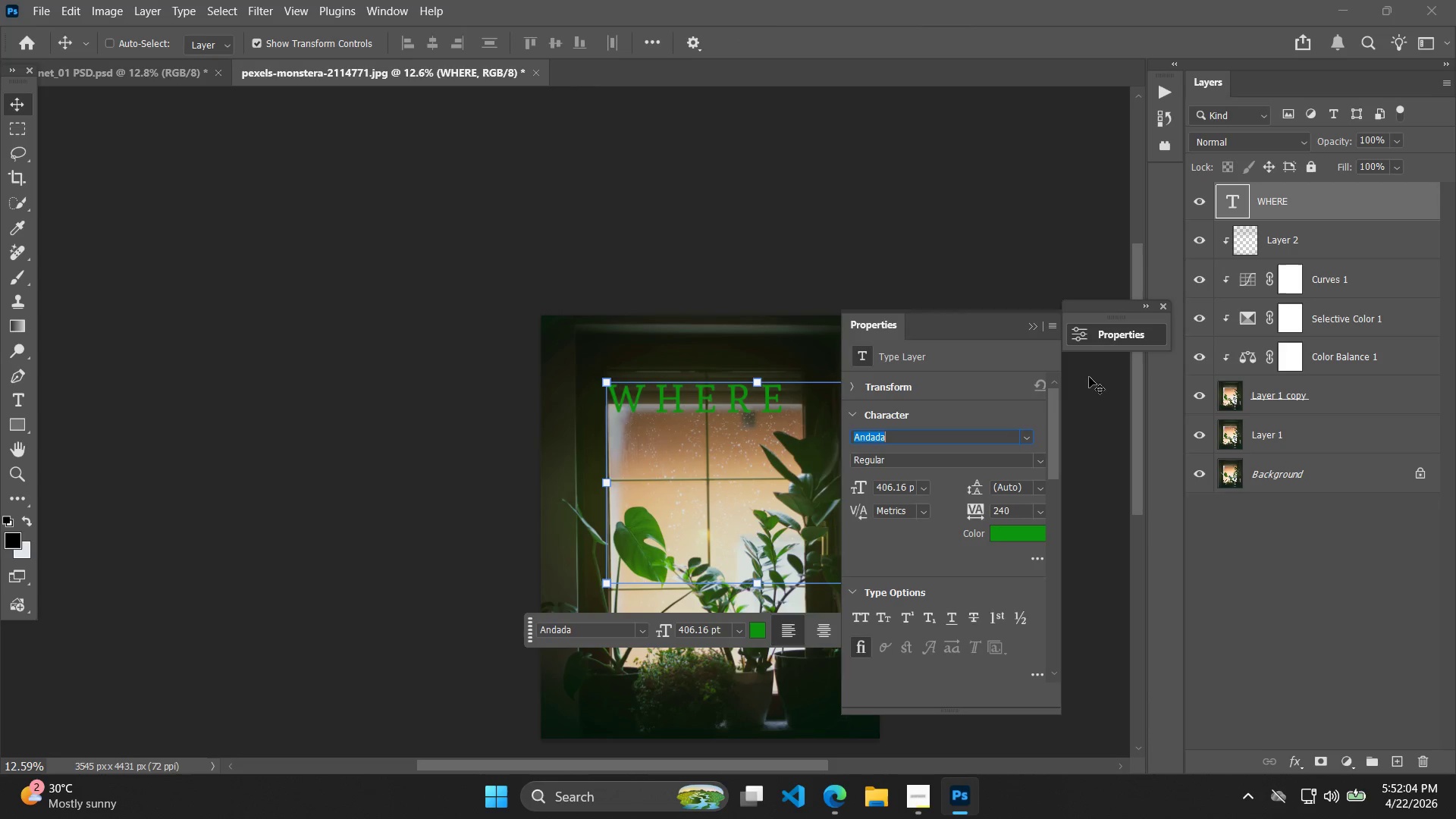 
left_click([972, 515])
 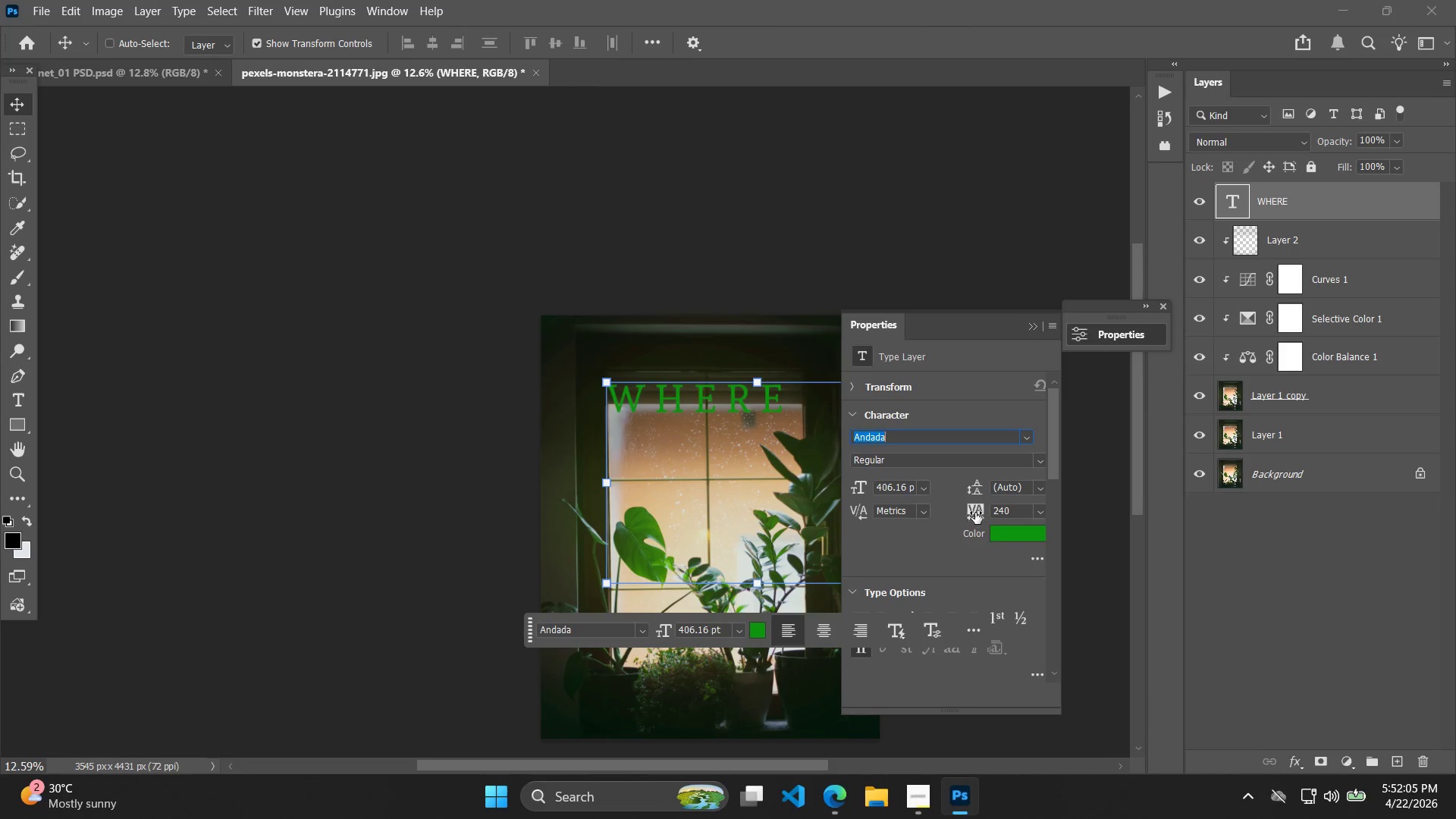 
left_click_drag(start_coordinate=[975, 513], to_coordinate=[967, 513])
 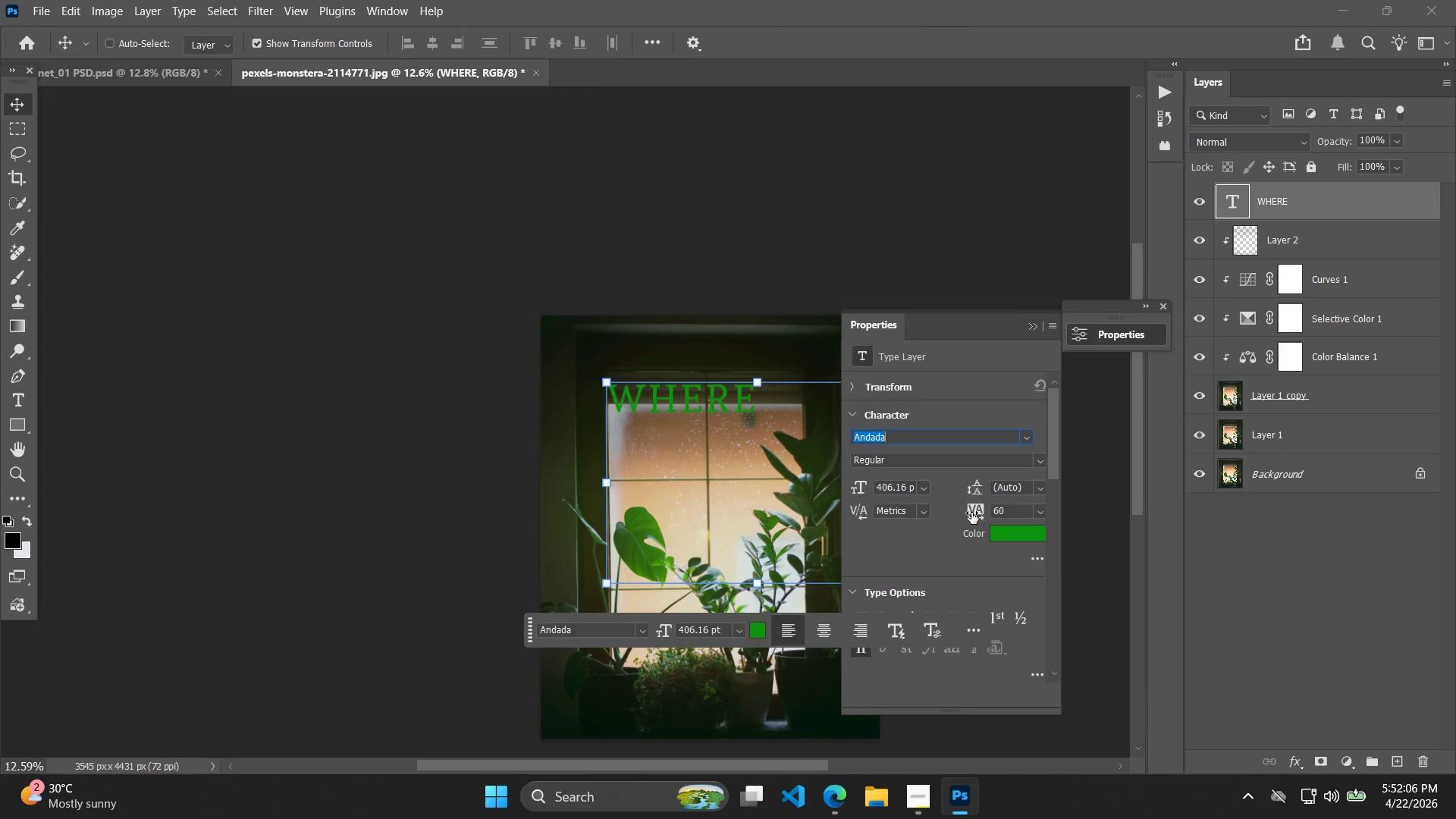 
left_click_drag(start_coordinate=[971, 513], to_coordinate=[968, 513])
 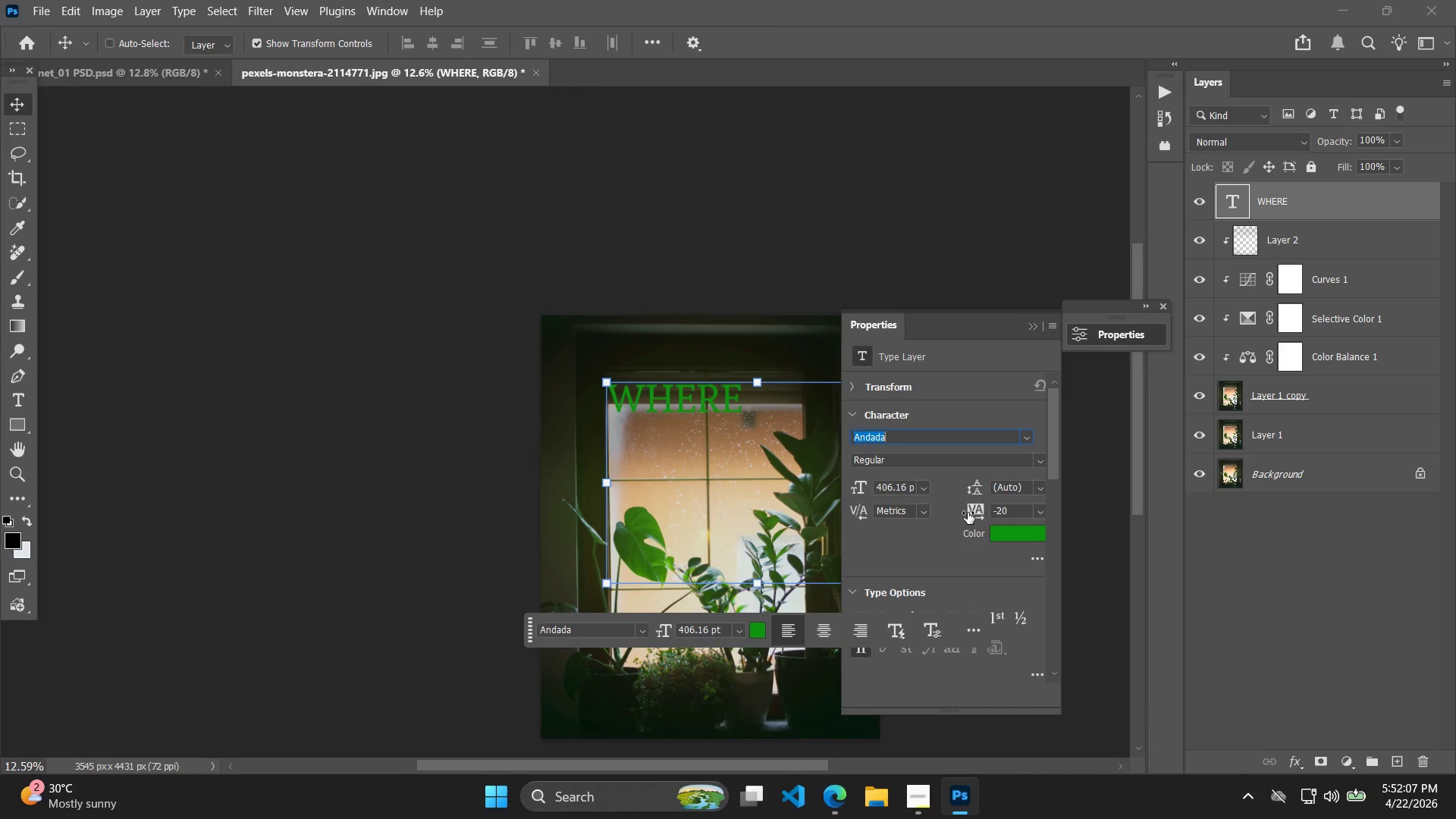 
left_click_drag(start_coordinate=[968, 513], to_coordinate=[981, 513])
 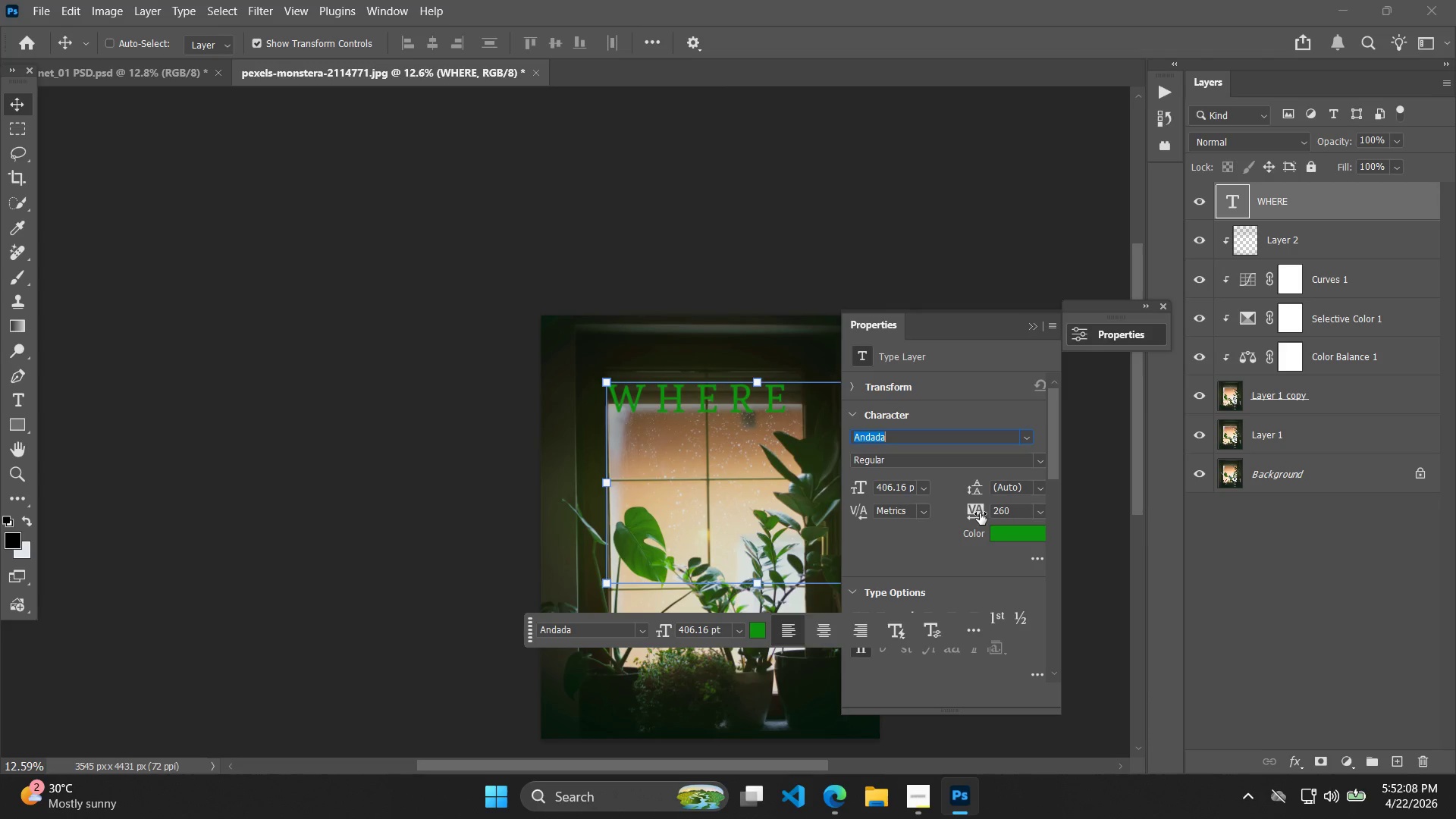 
left_click_drag(start_coordinate=[977, 513], to_coordinate=[971, 514])
 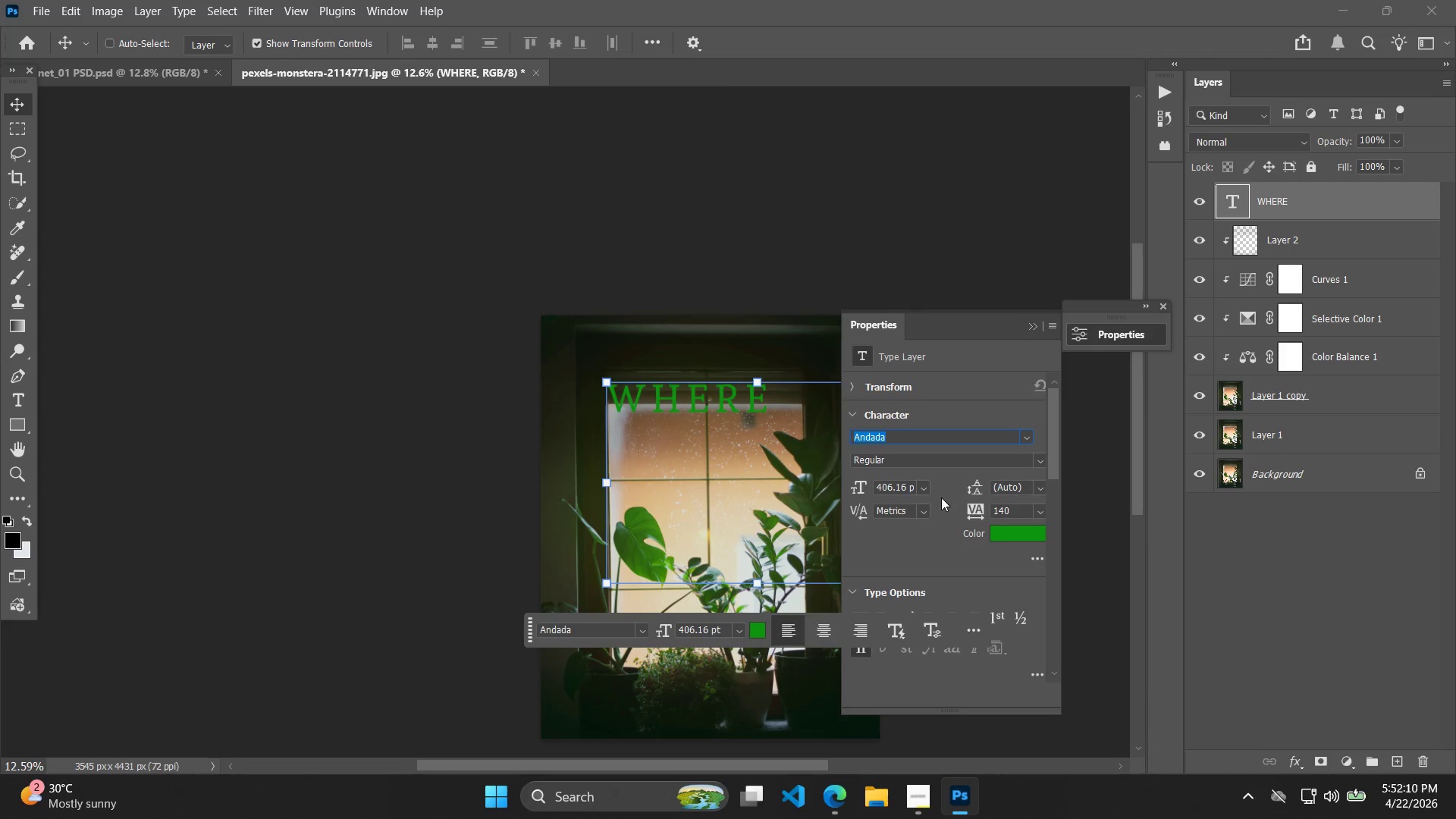 
left_click_drag(start_coordinate=[858, 488], to_coordinate=[851, 491])
 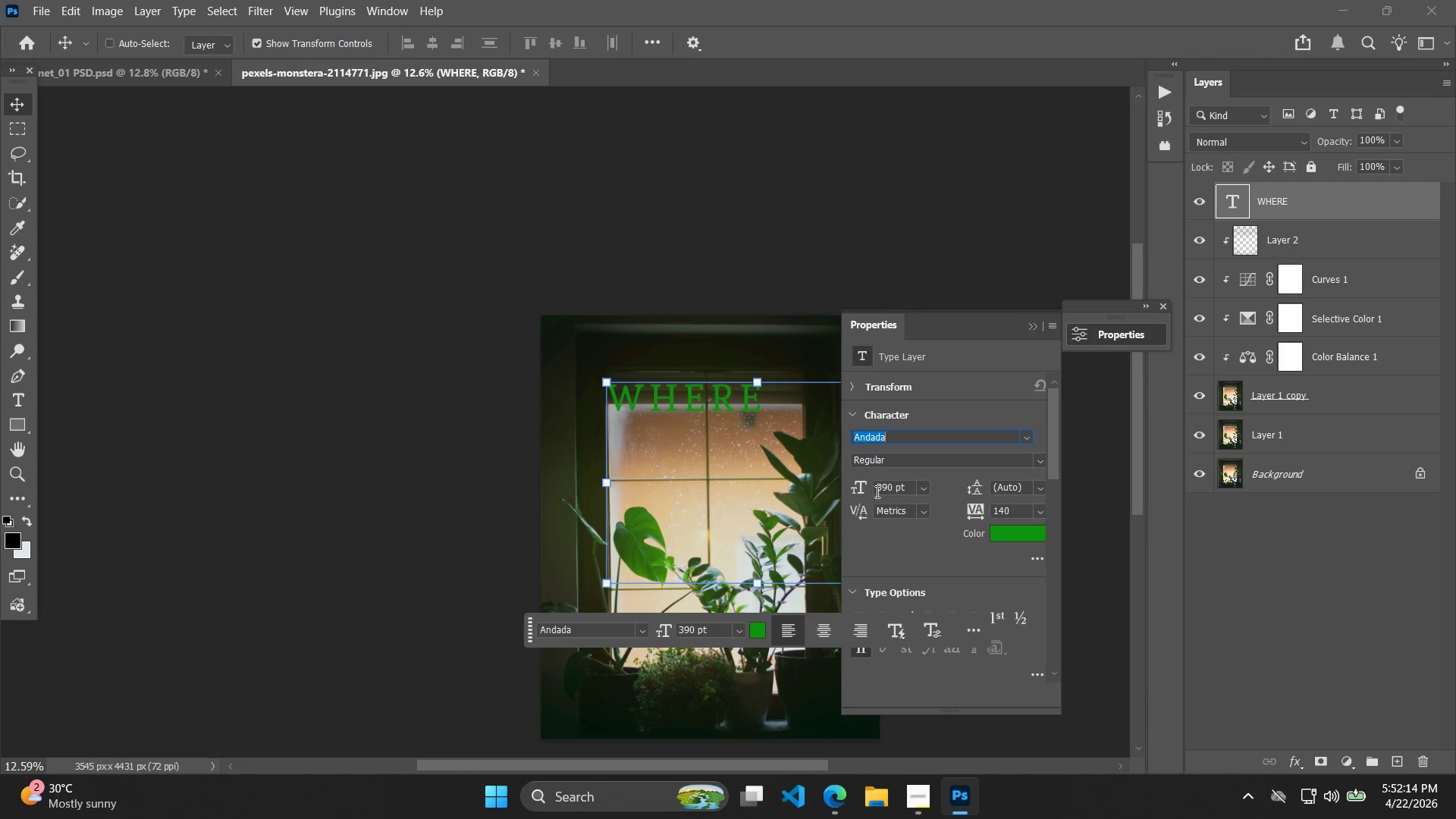 
left_click_drag(start_coordinate=[861, 511], to_coordinate=[858, 511])
 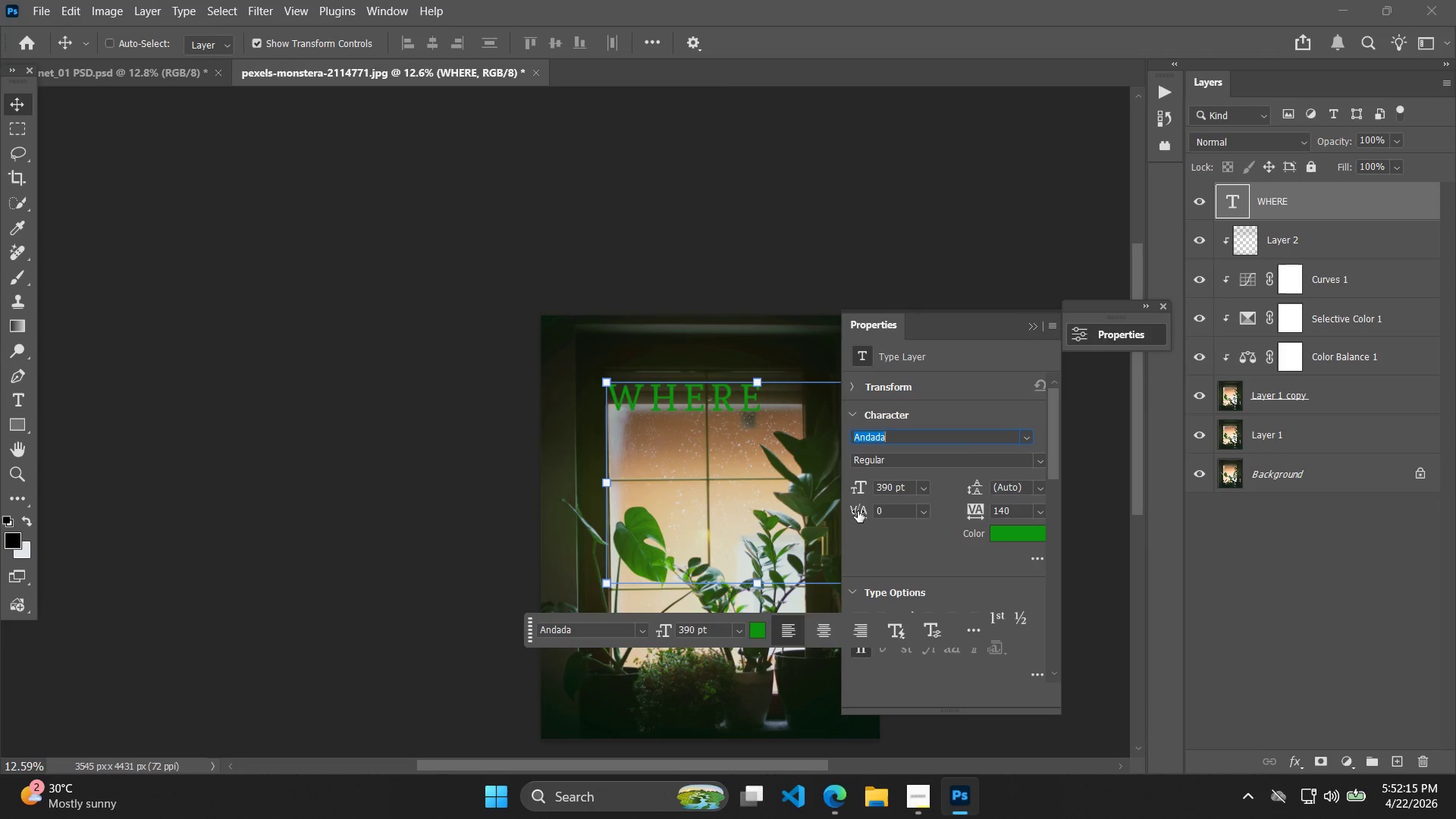 
left_click_drag(start_coordinate=[858, 511], to_coordinate=[869, 510])
 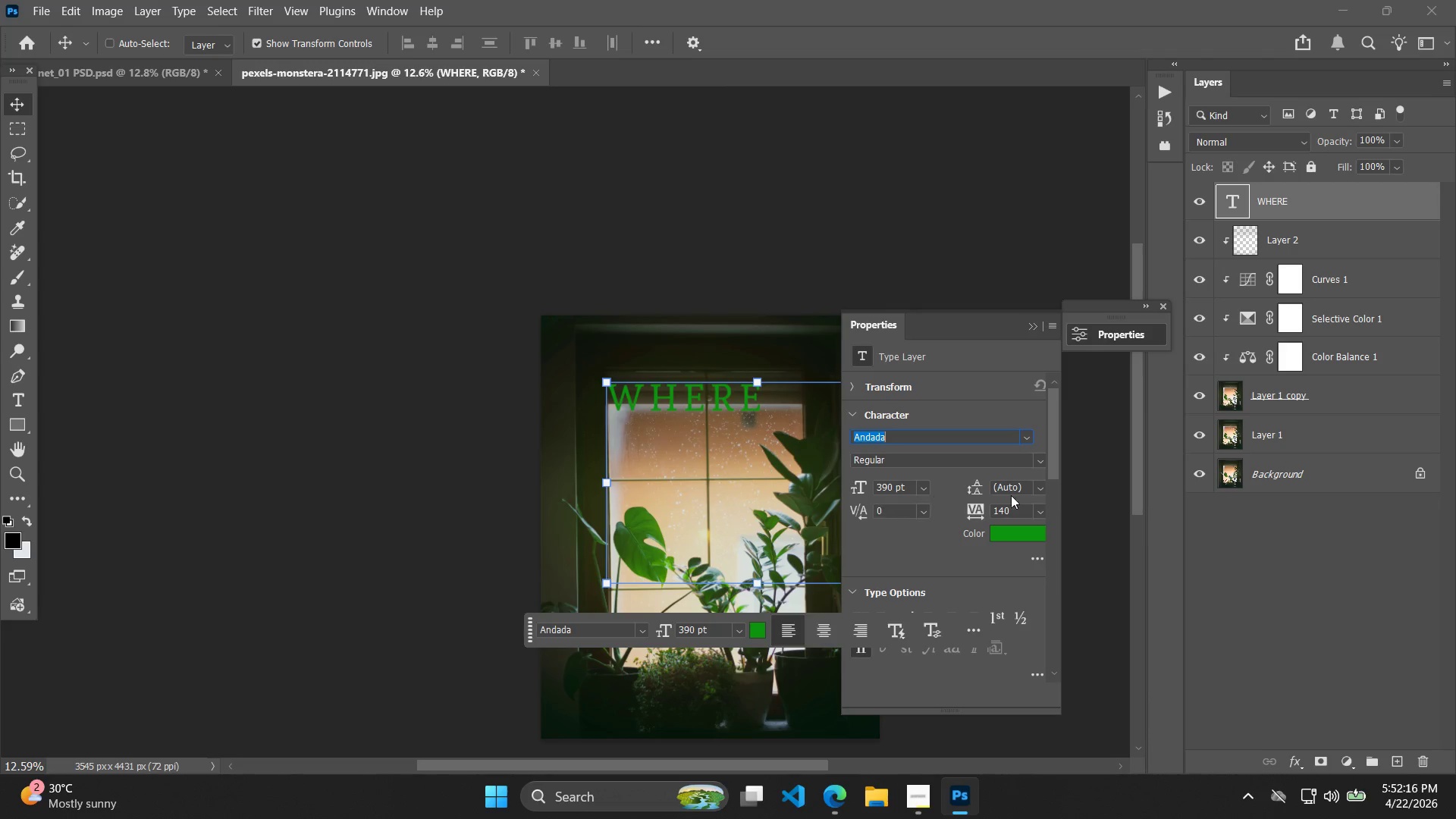 
left_click([1141, 506])
 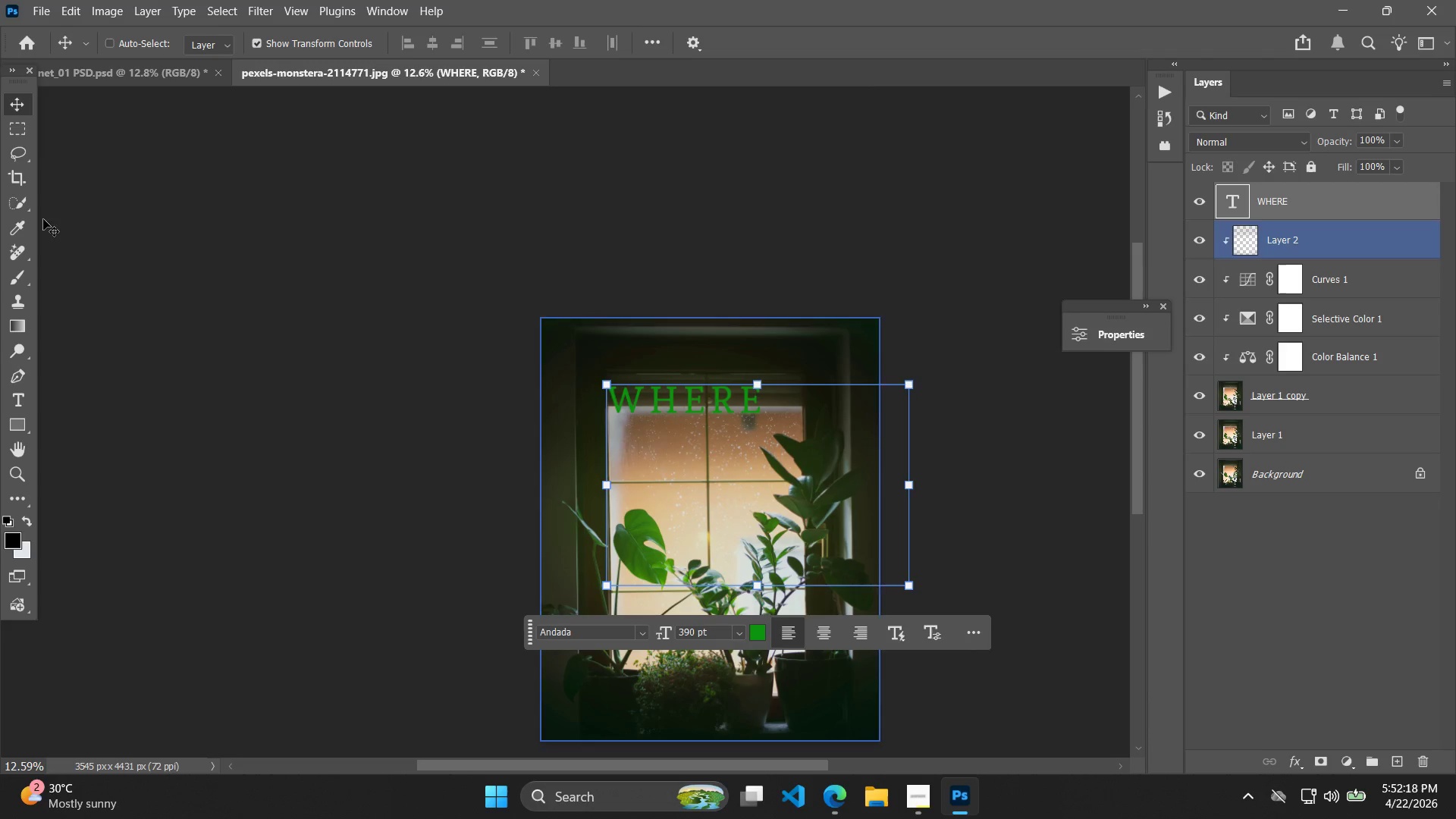 
key(Control+C)
 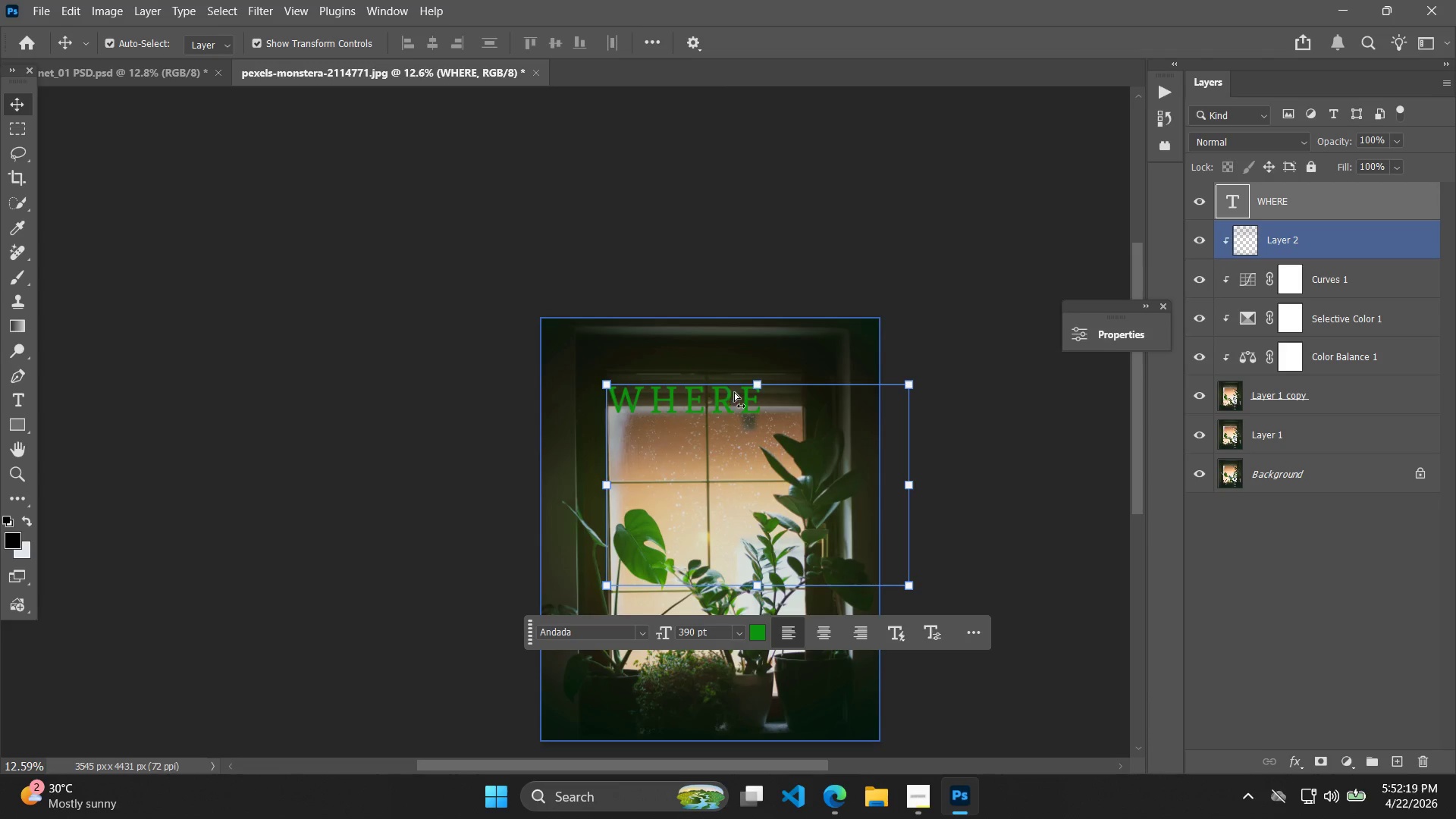 
key(Control+V)
 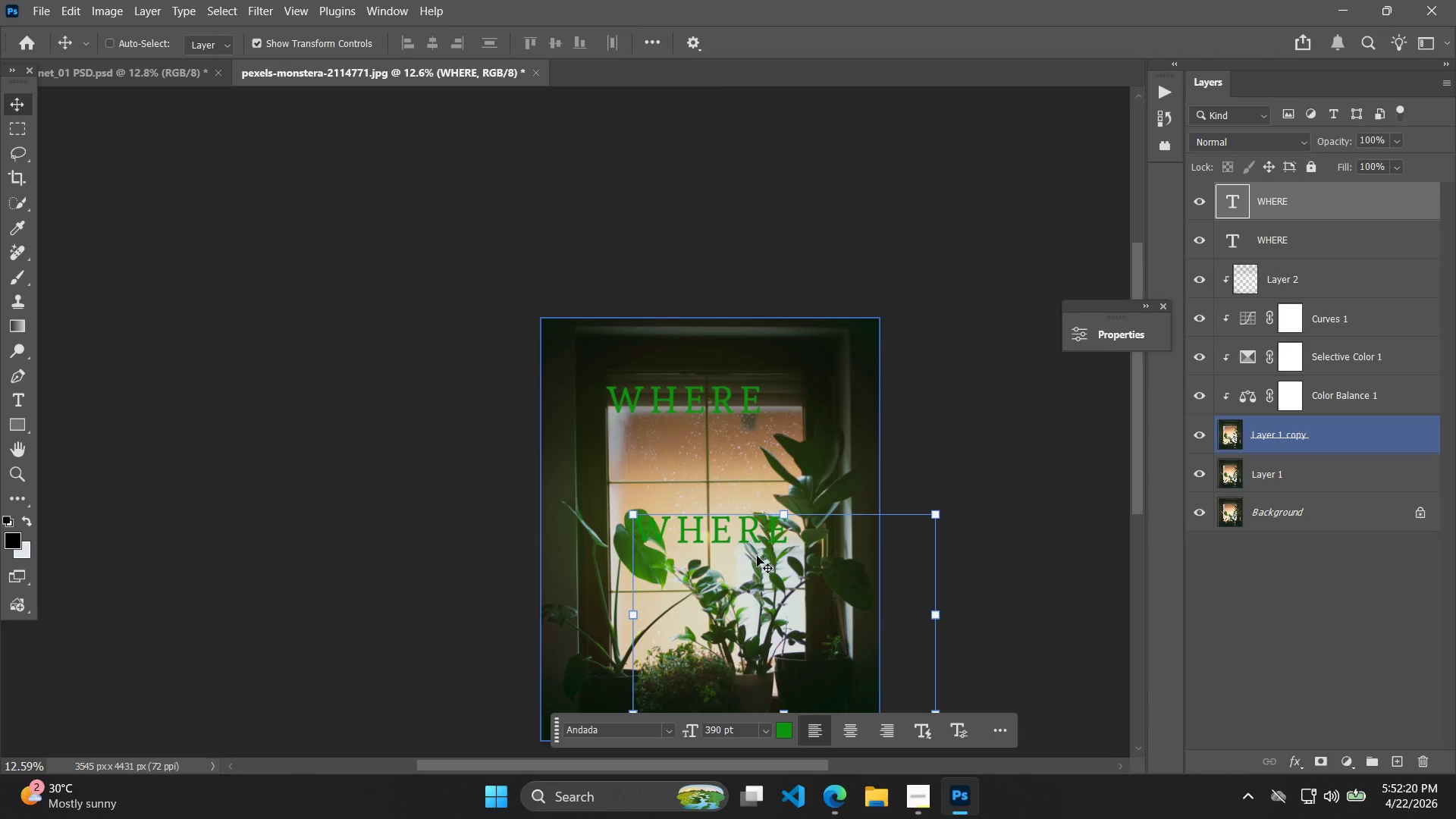 
left_click_drag(start_coordinate=[753, 528], to_coordinate=[733, 437])
 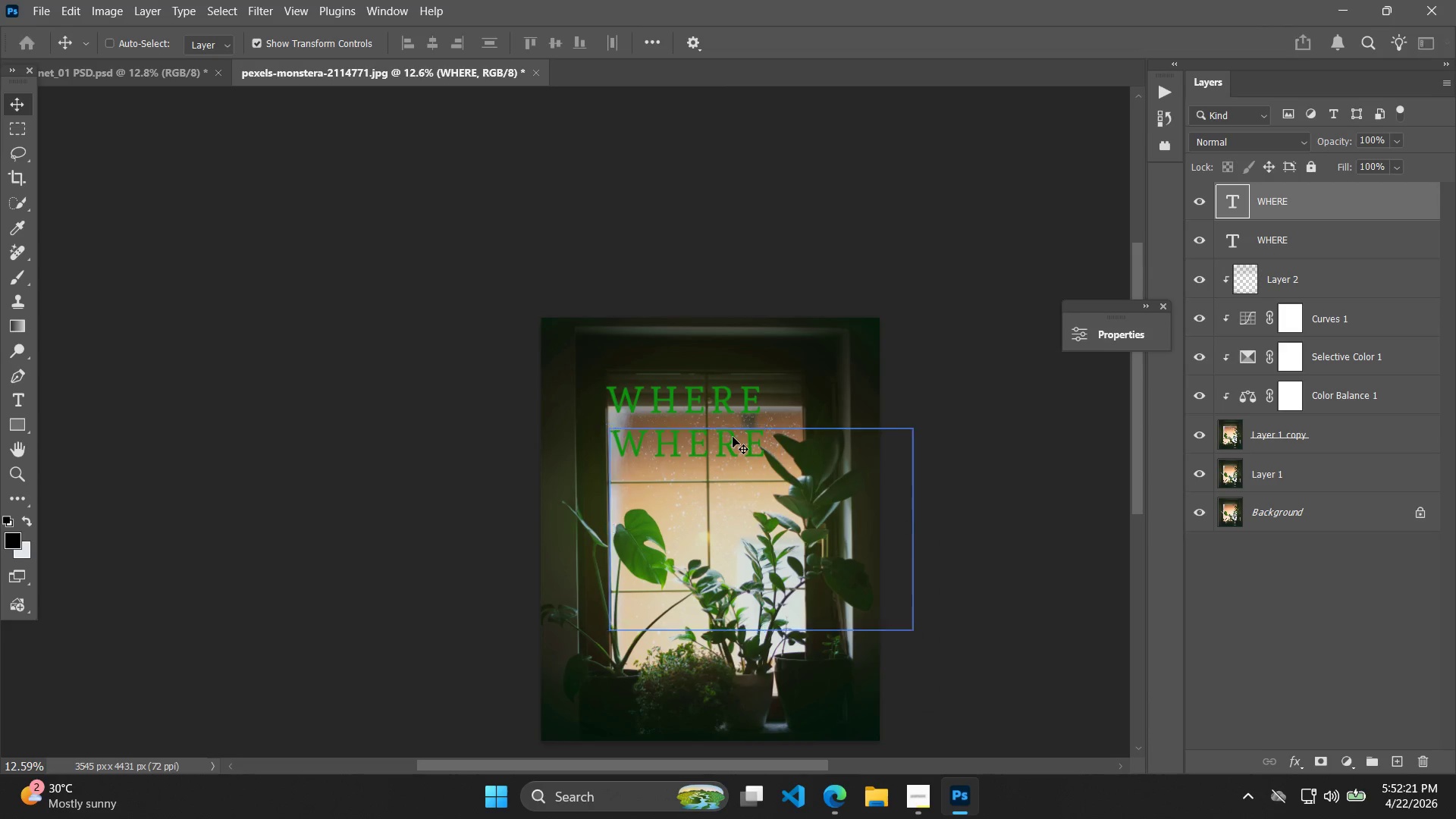 
double_click([733, 437])
 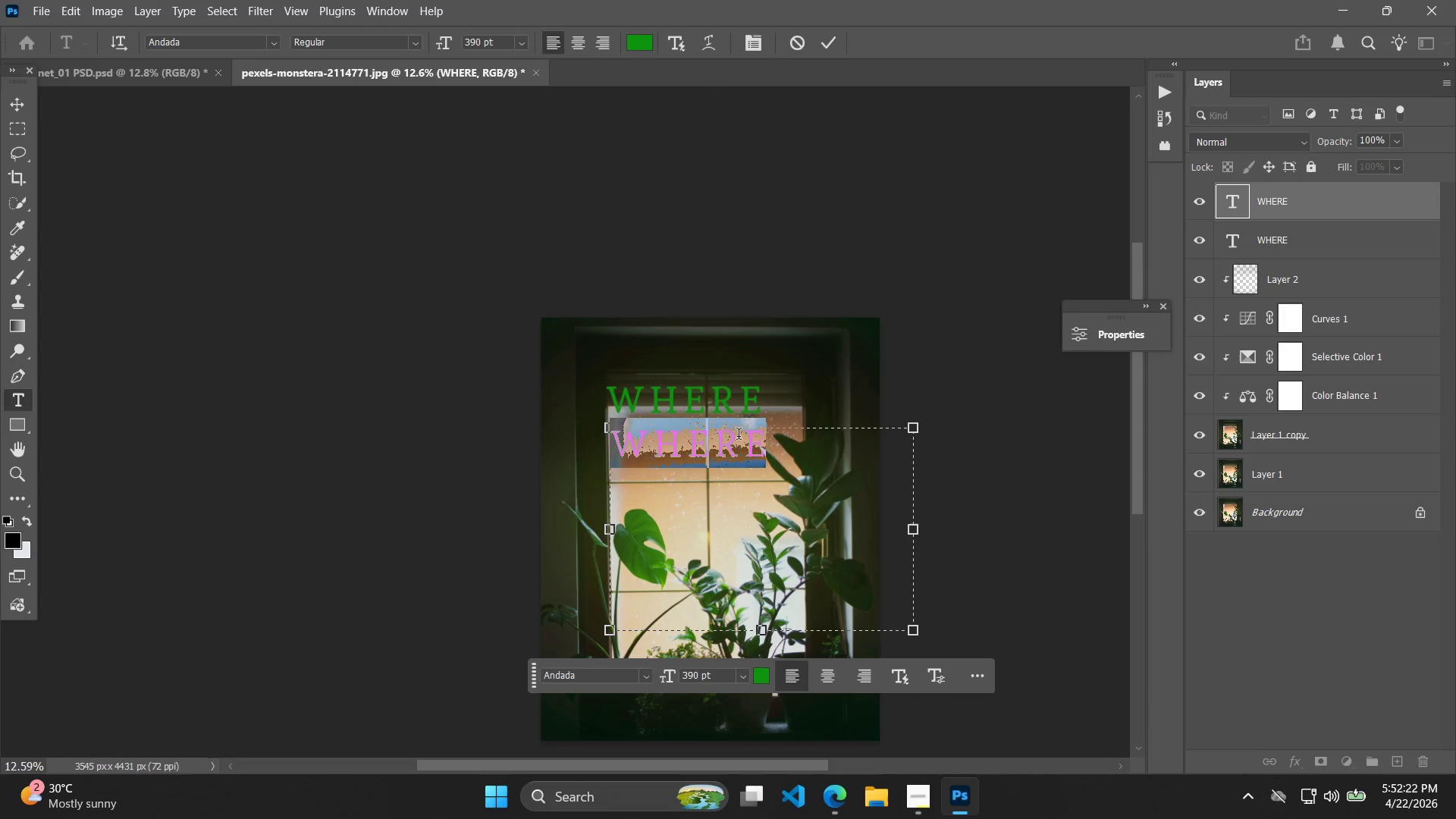 
type(natu)
key(Backspace)
key(Backspace)
key(Backspace)
key(Backspace)
type(BA)
key(Backspace)
key(Backspace)
type(NATURE)
 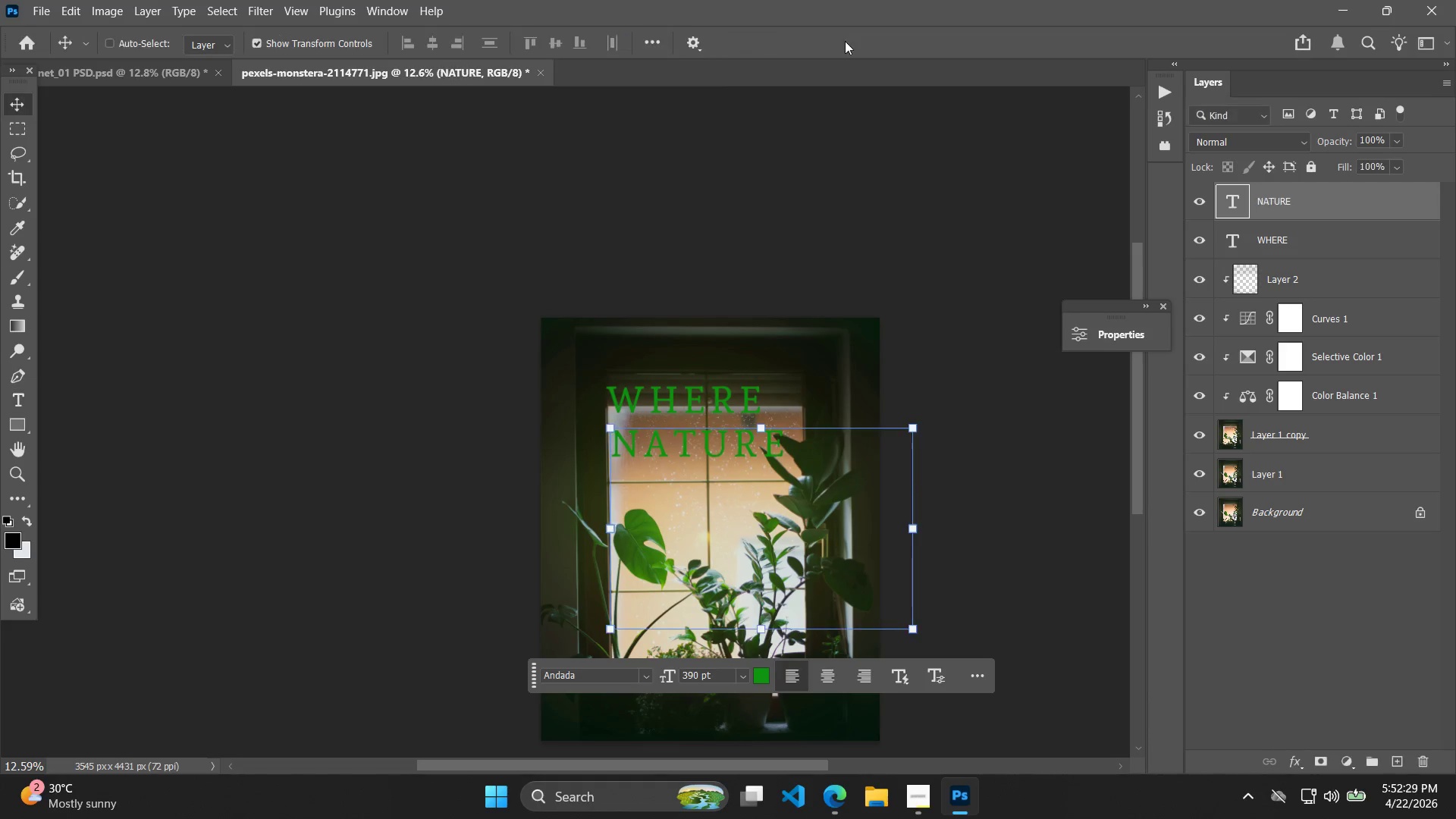 
left_click_drag(start_coordinate=[718, 451], to_coordinate=[712, 450])
 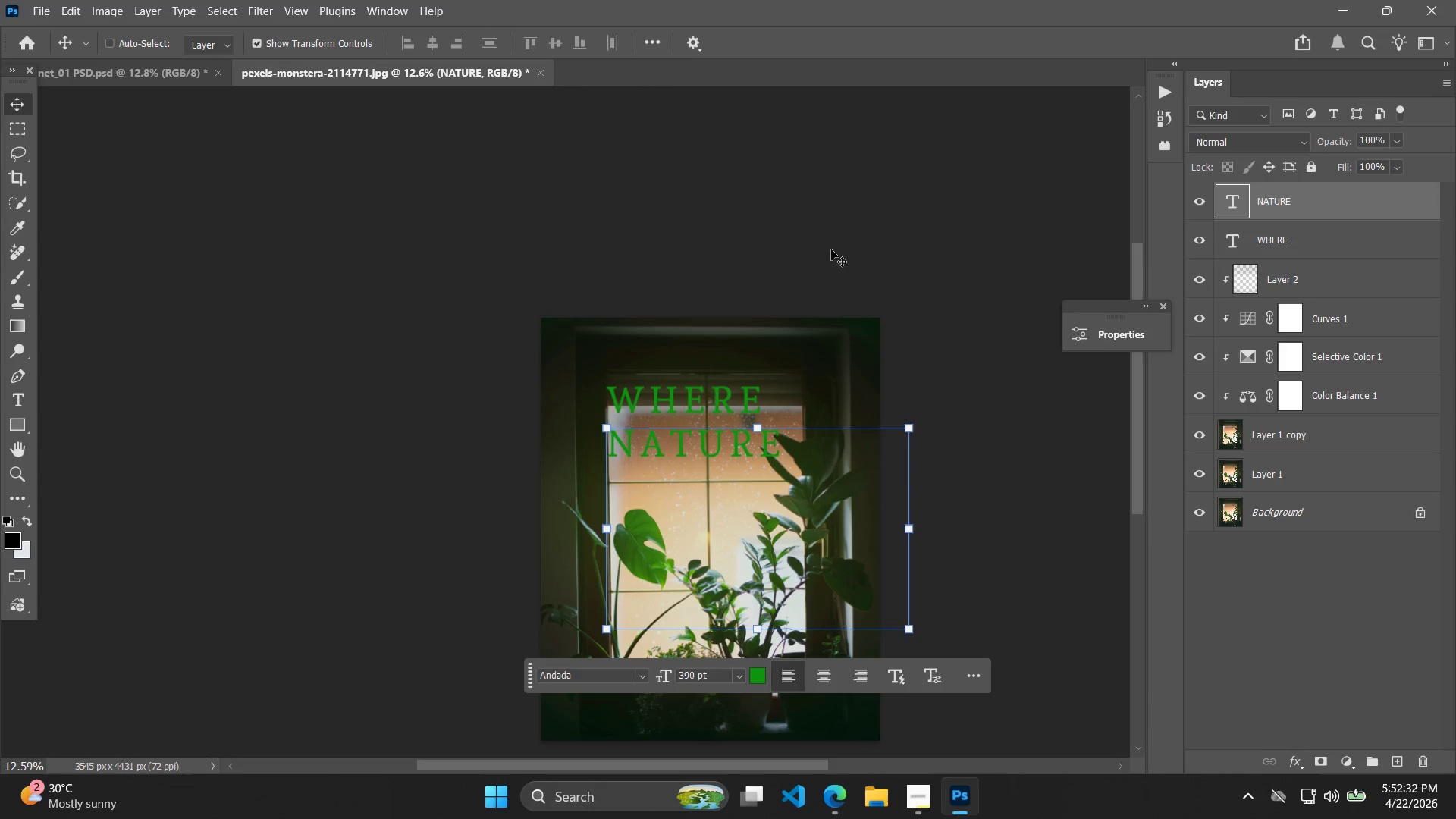 
double_click([905, 290])
 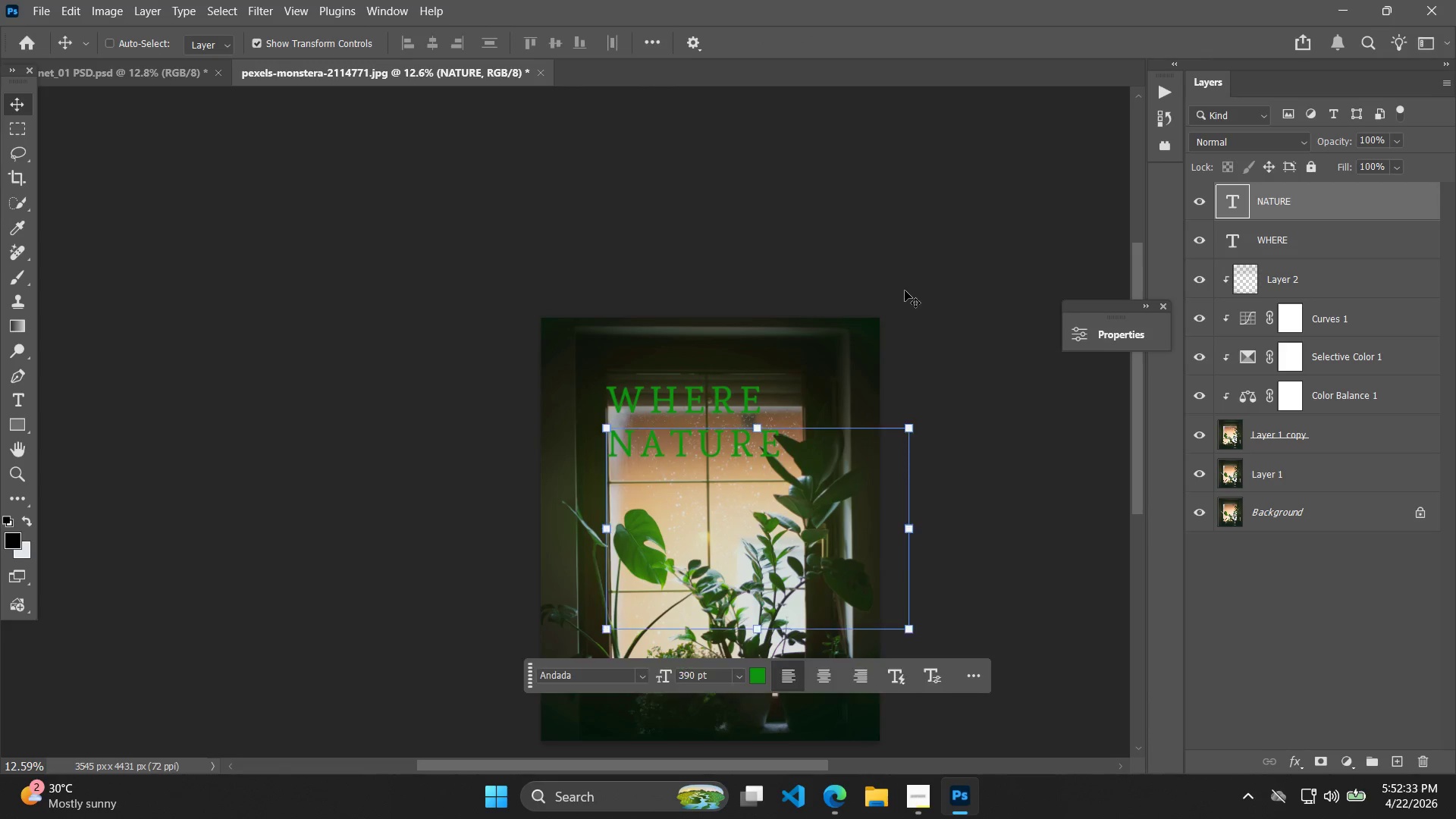 
hold_key(key=AltLeft, duration=0.58)
scroll: coordinate [931, 337], scroll_direction: up, amount: 4.0
 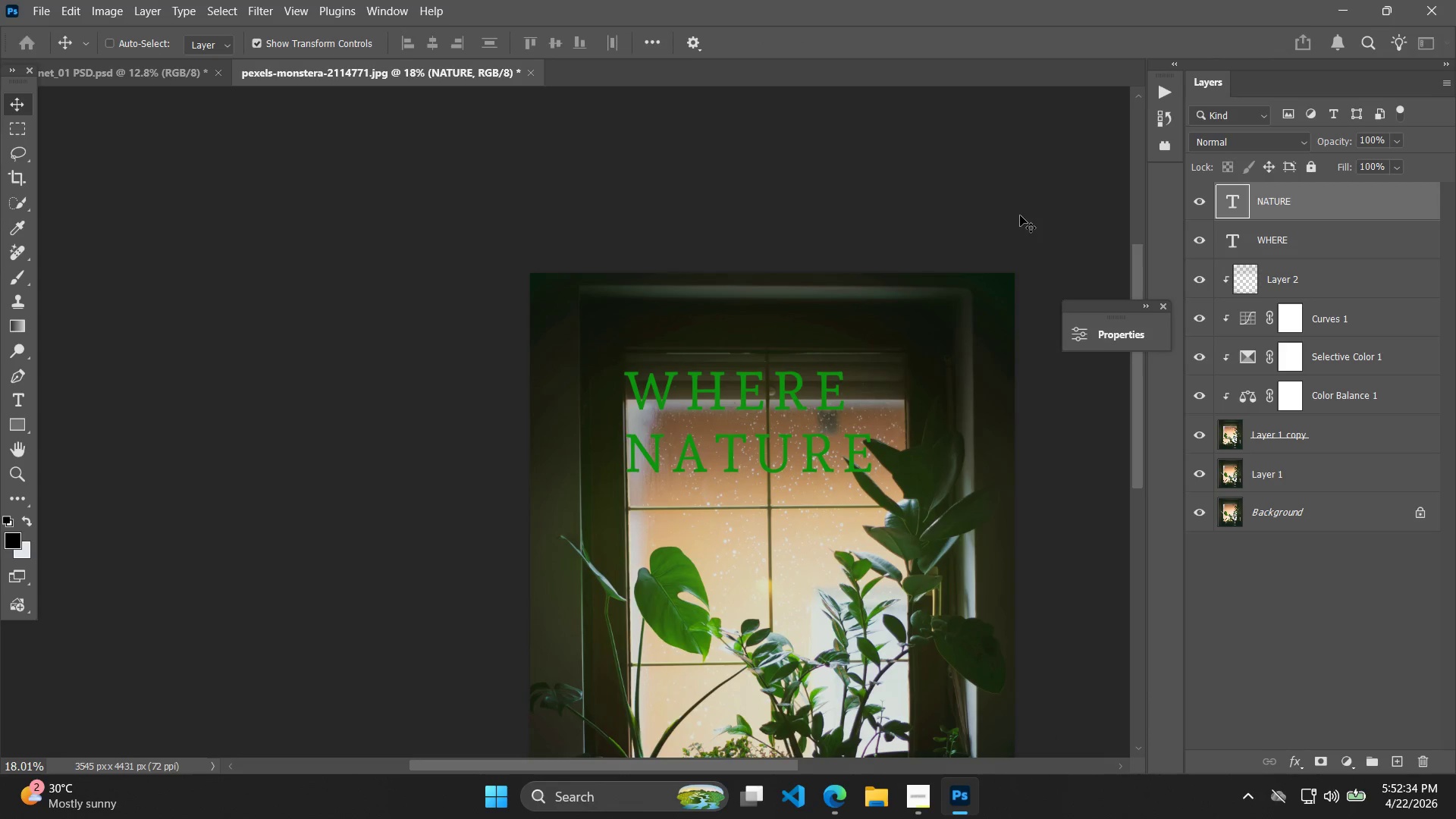 
double_click([1020, 215])
 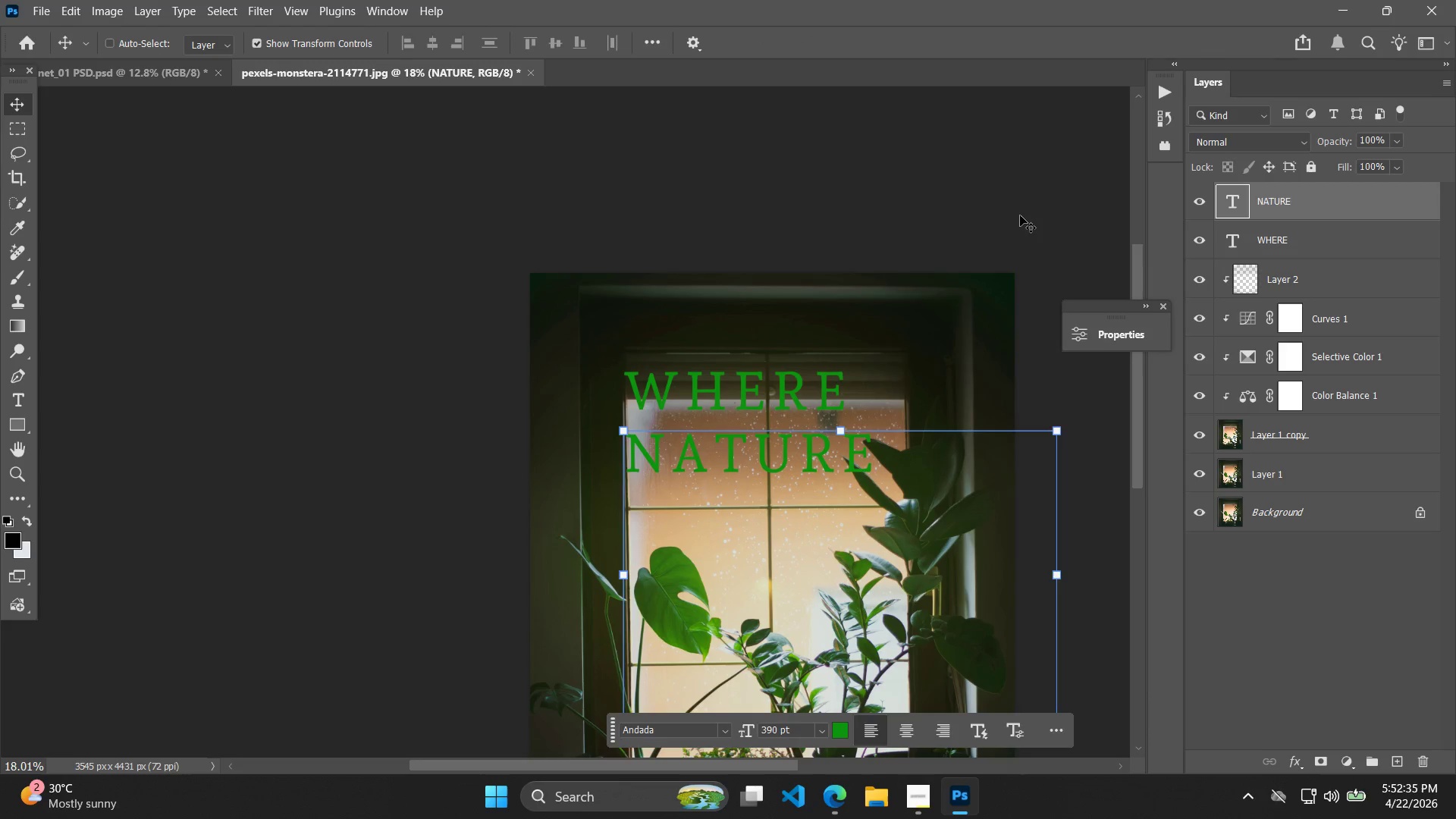 
triple_click([1020, 215])
 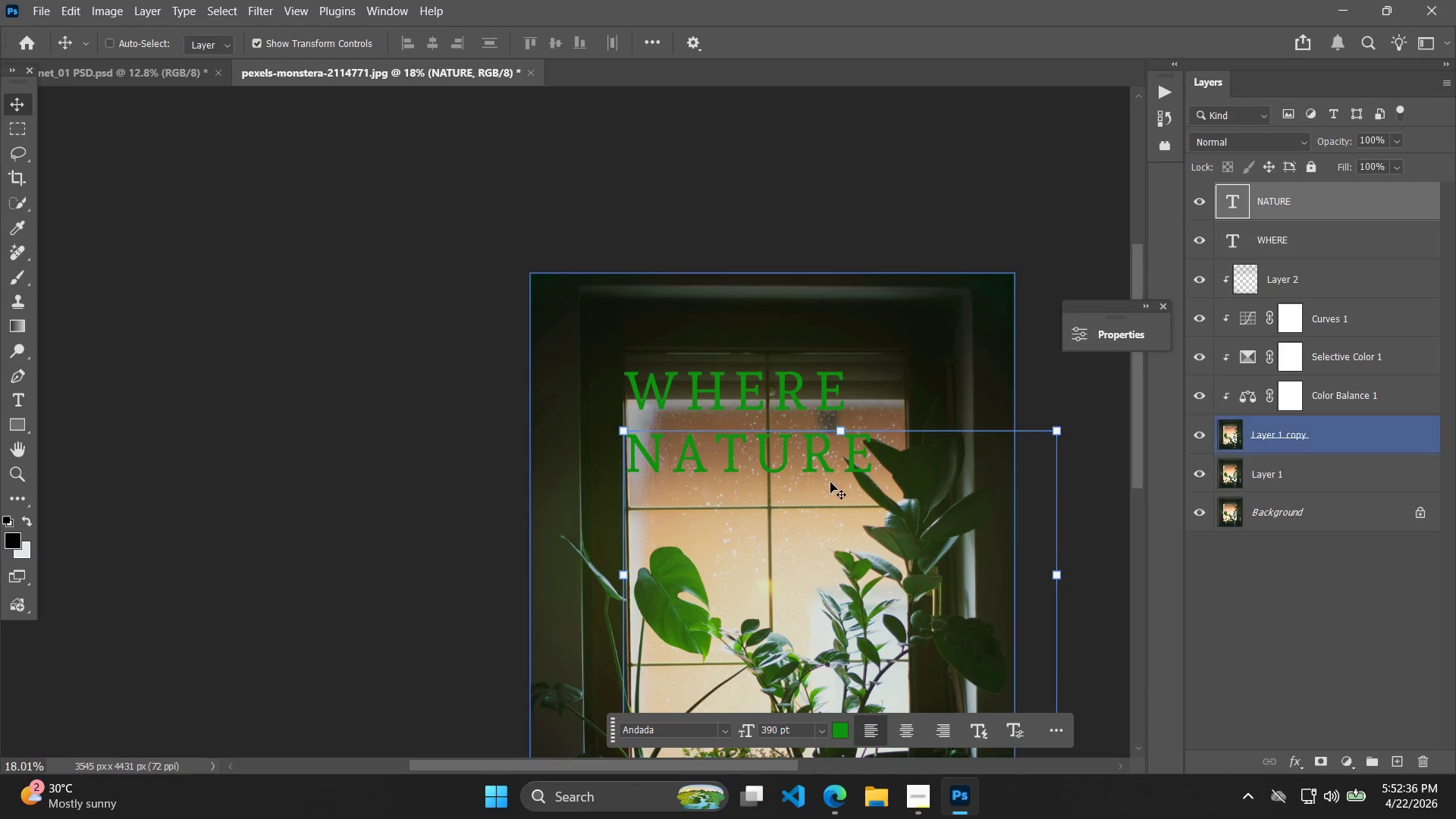 
scroll: coordinate [867, 510], scroll_direction: down, amount: 2.0
 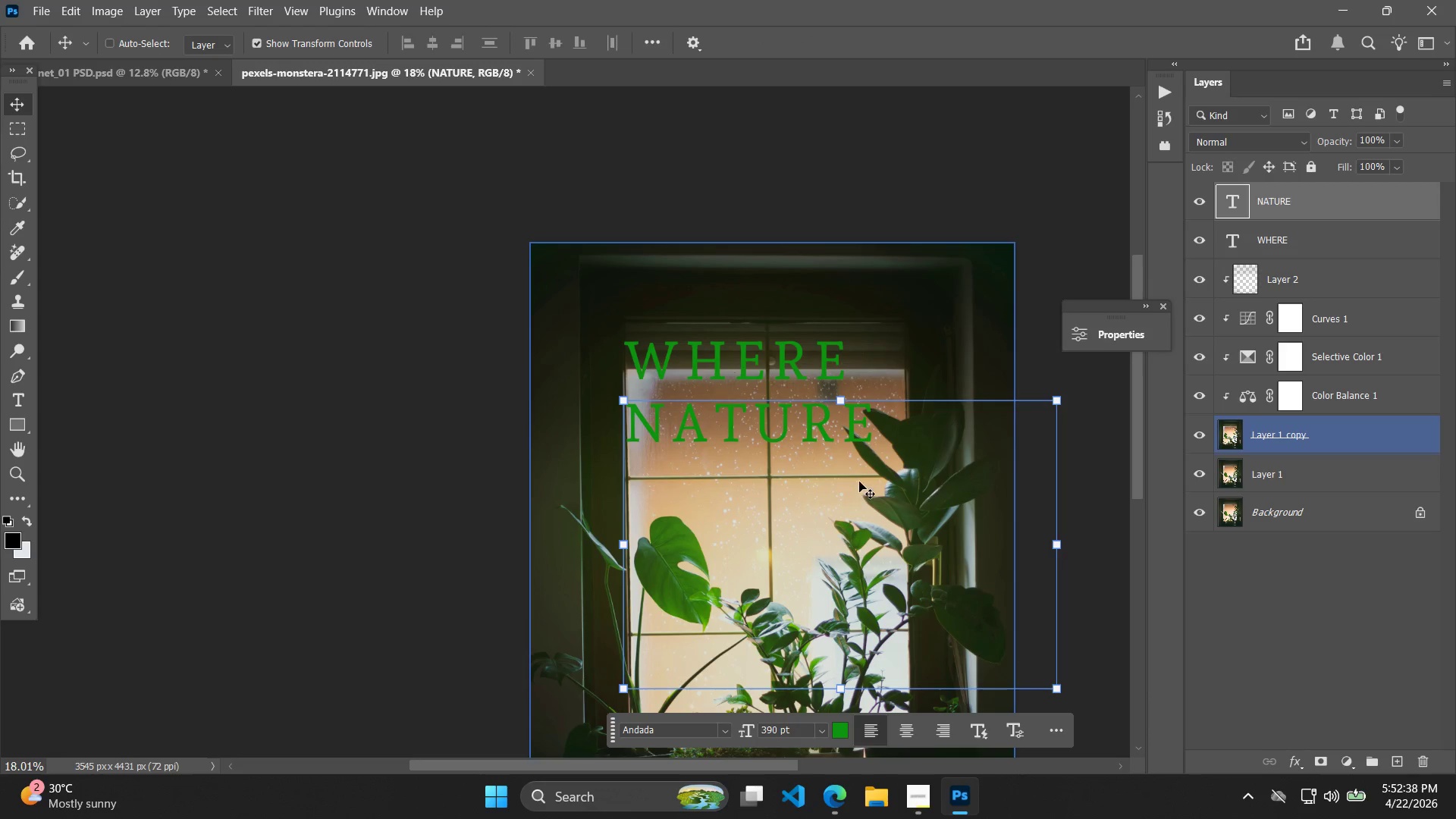 
key(Control+C)
 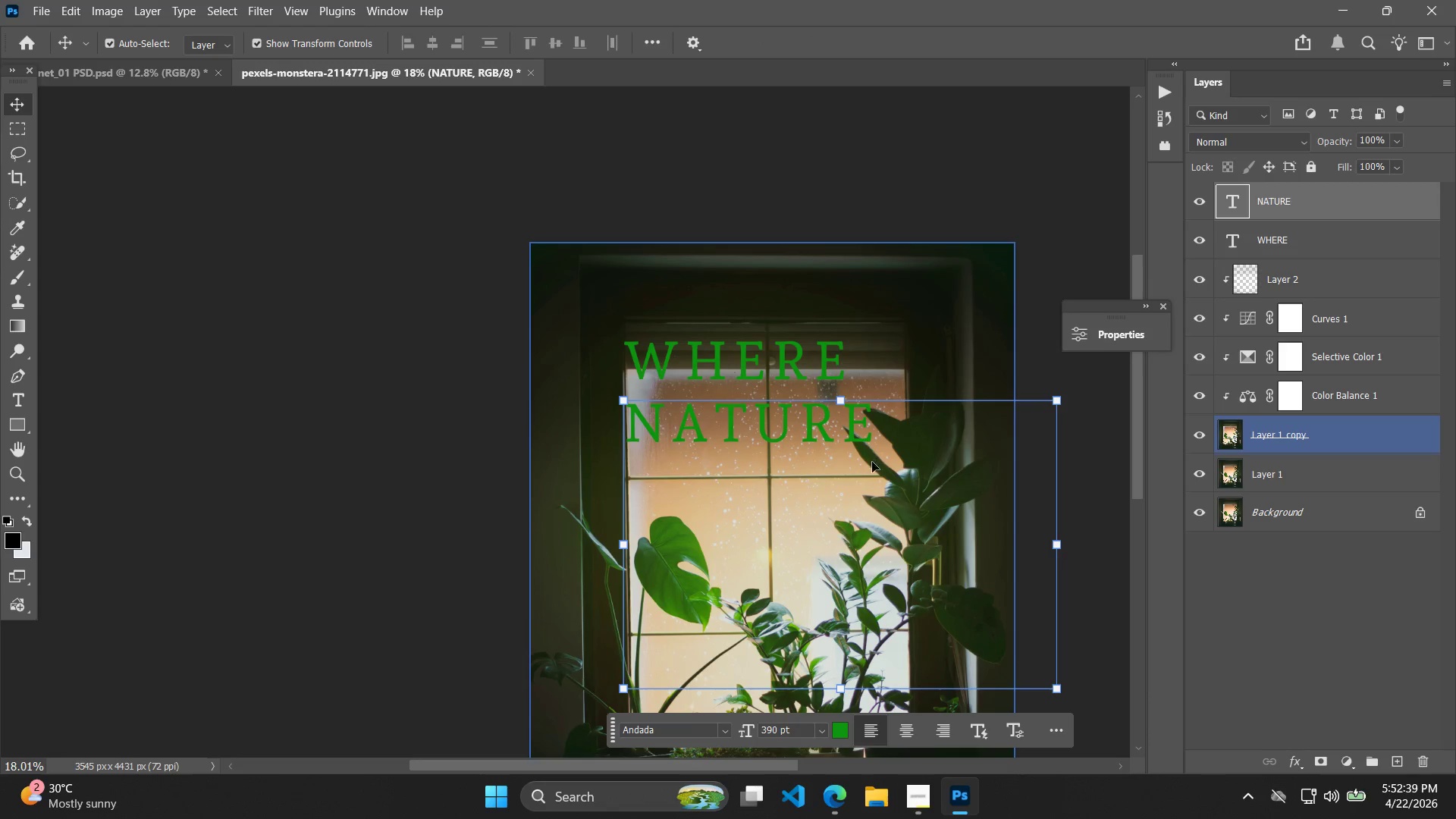 
key(Control+V)
 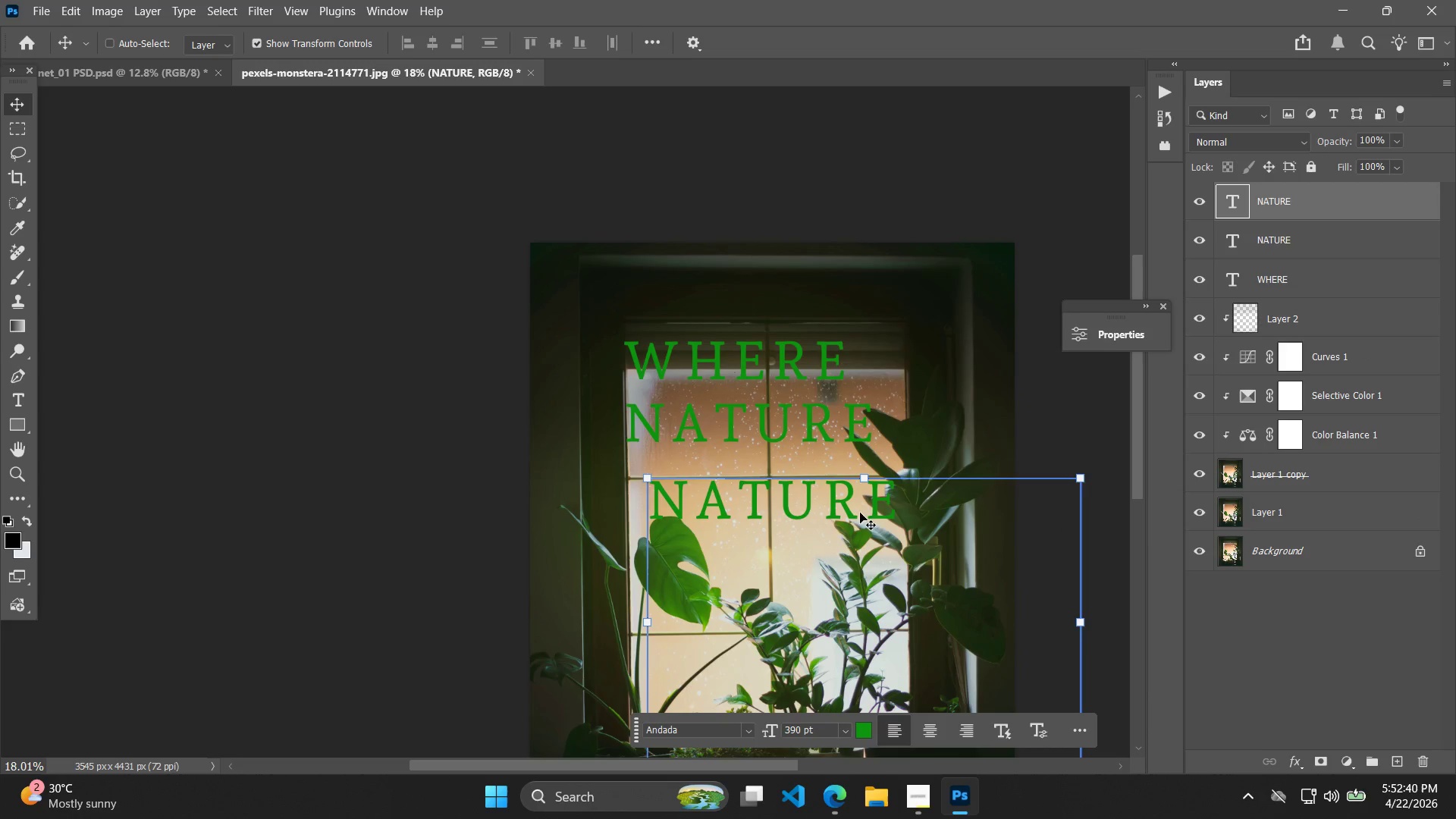 
left_click_drag(start_coordinate=[854, 509], to_coordinate=[829, 486])
 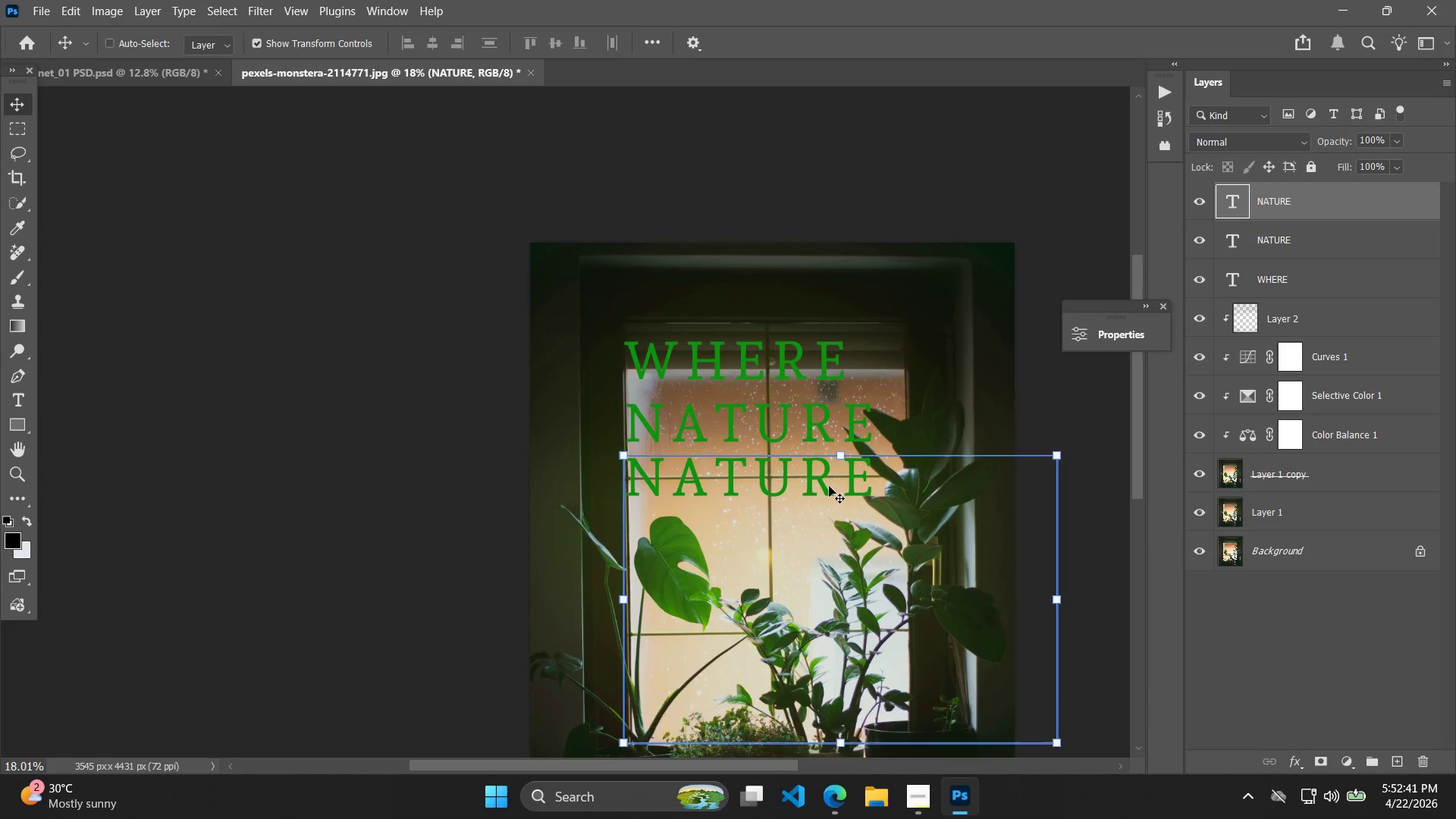 
double_click([829, 486])
 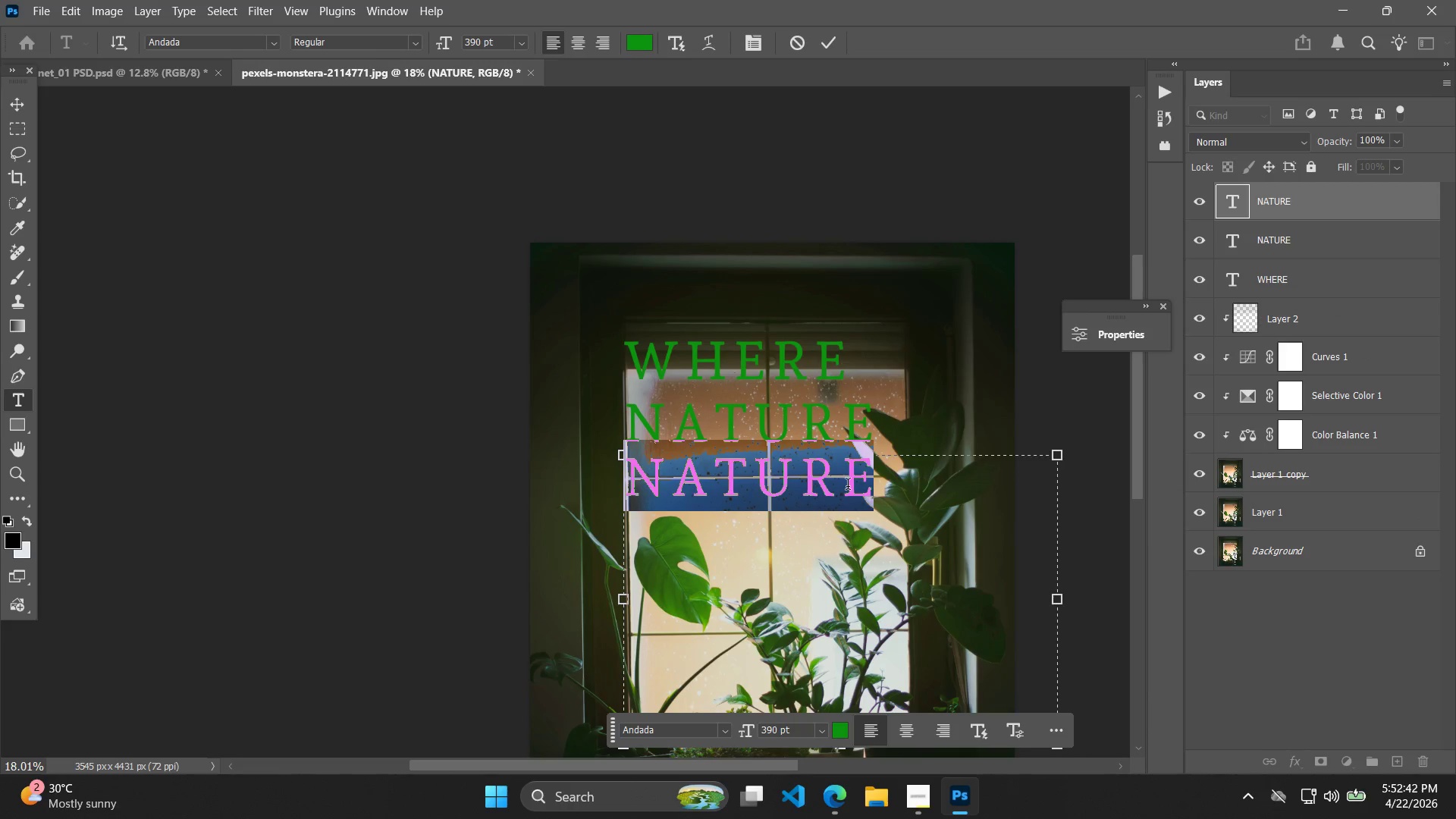 
type(MEETS)
 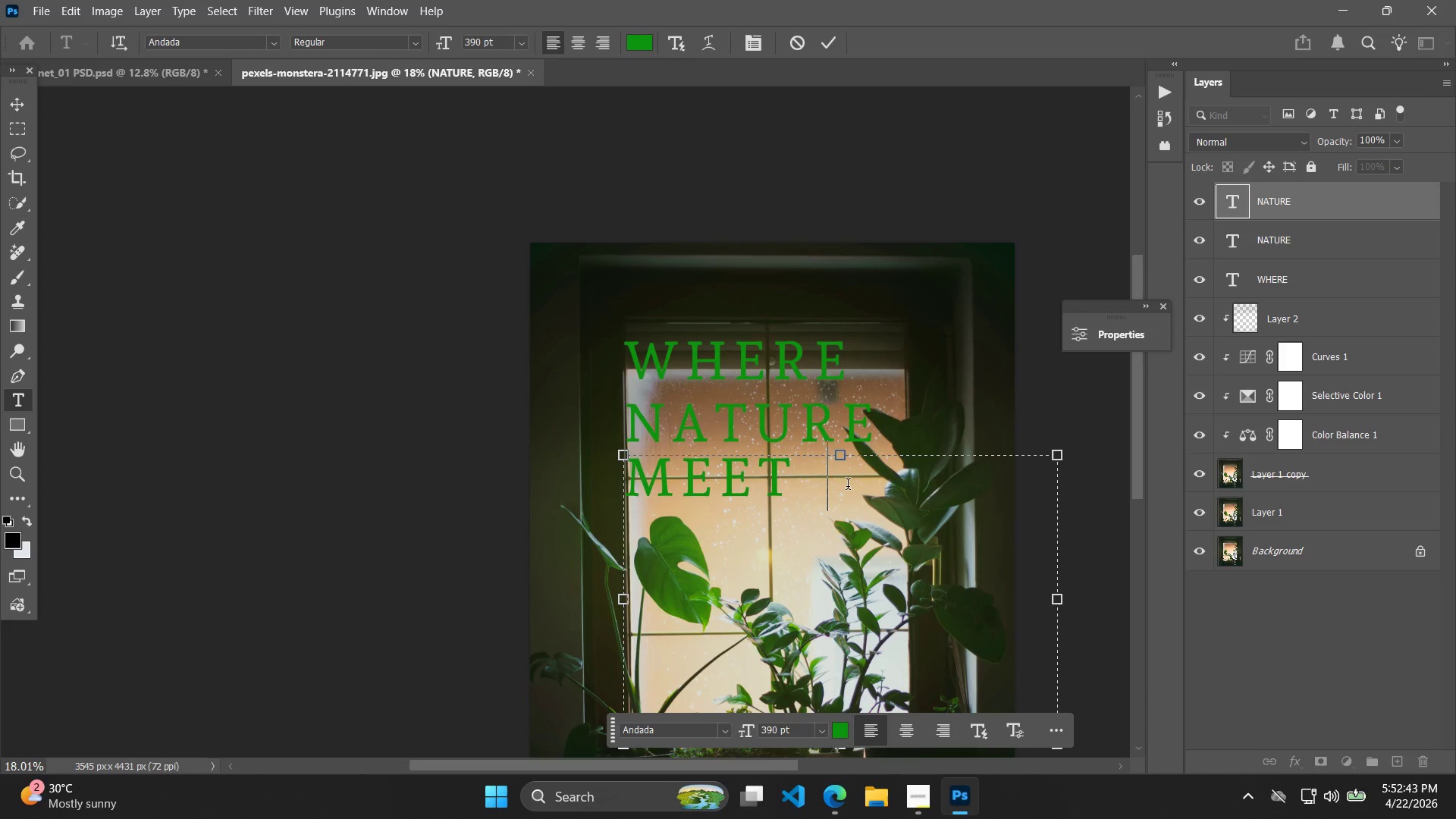 
key(Enter)
 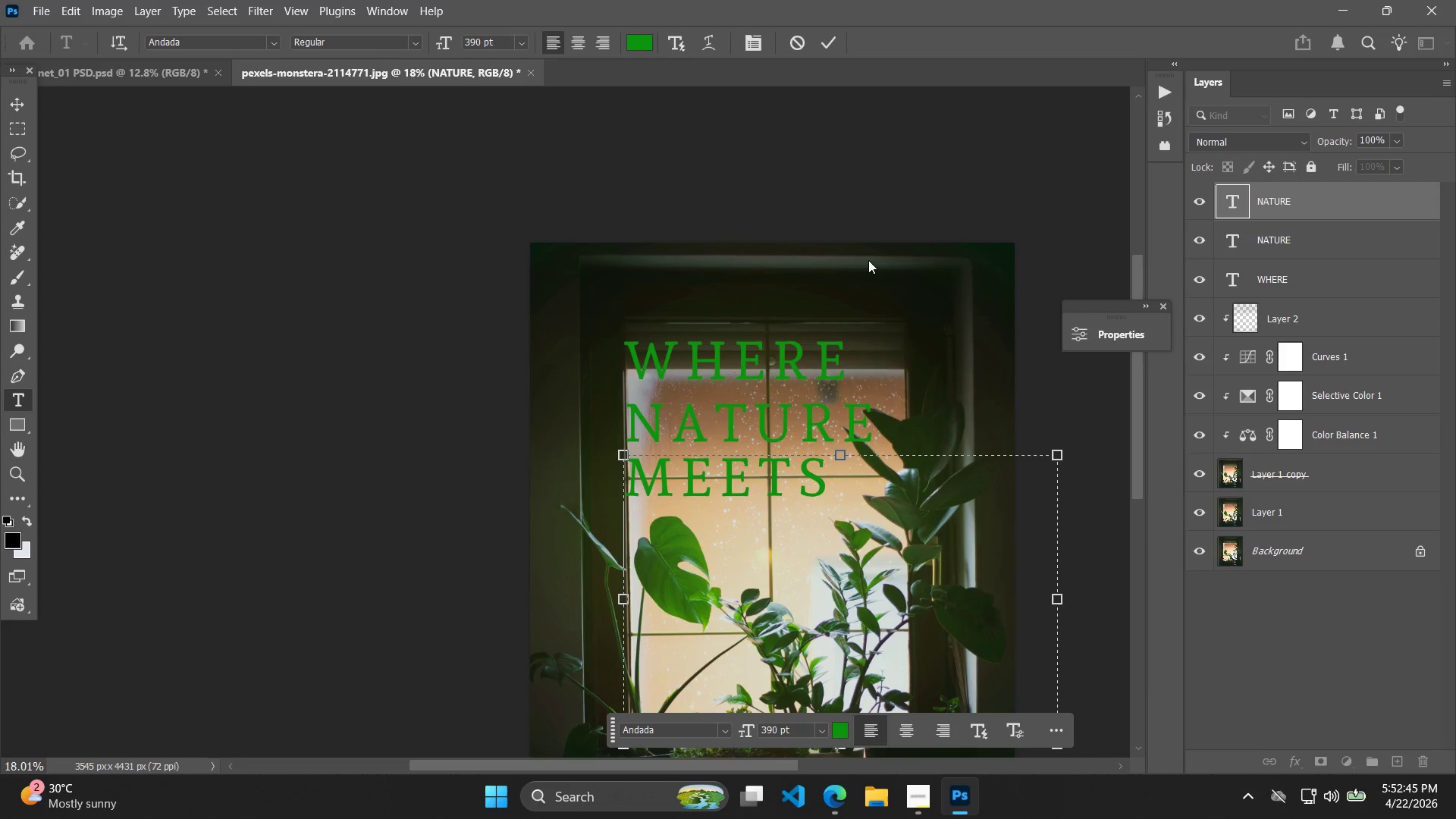 
left_click([836, 49])
 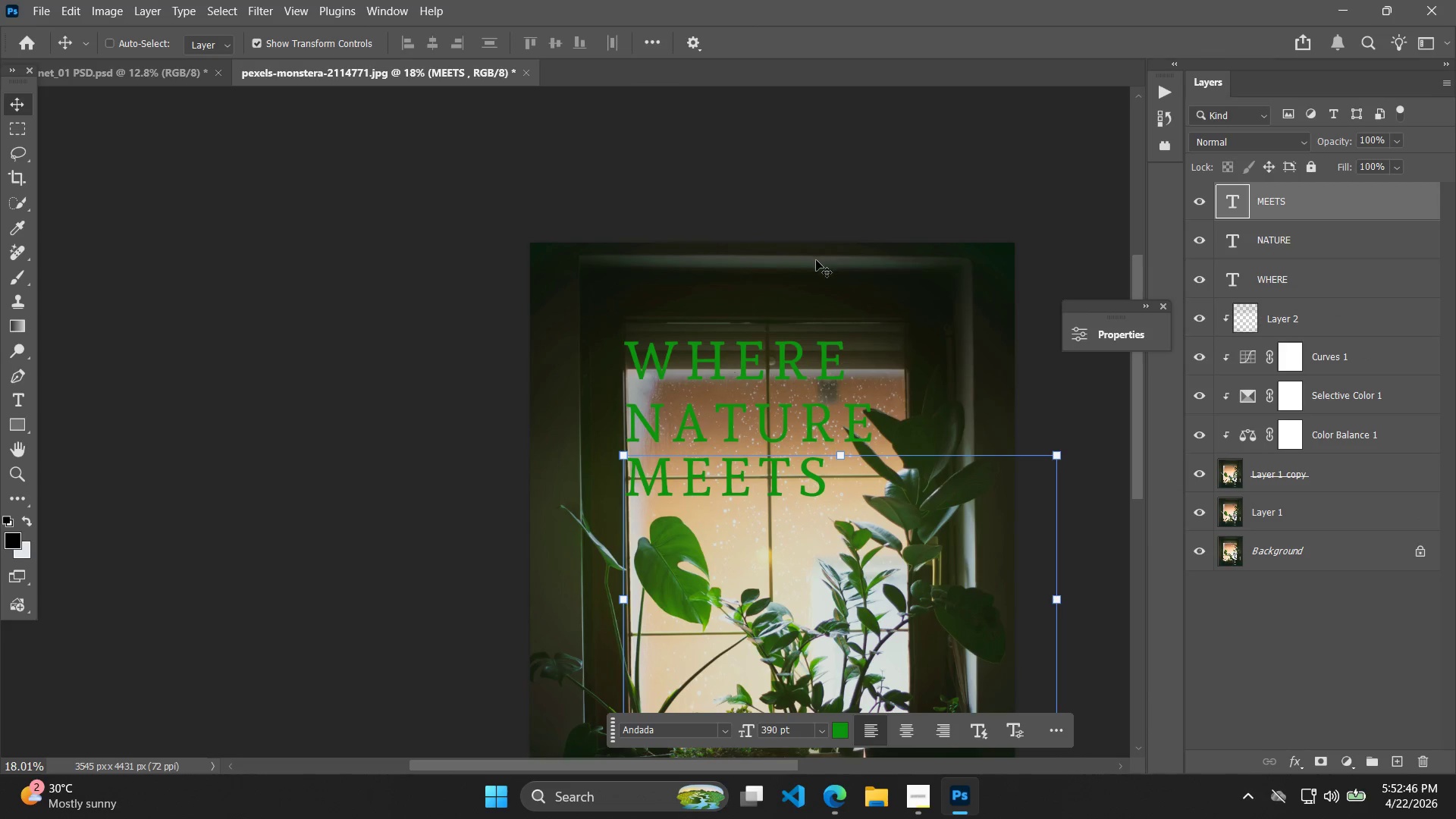 
key(ArrowDown)
 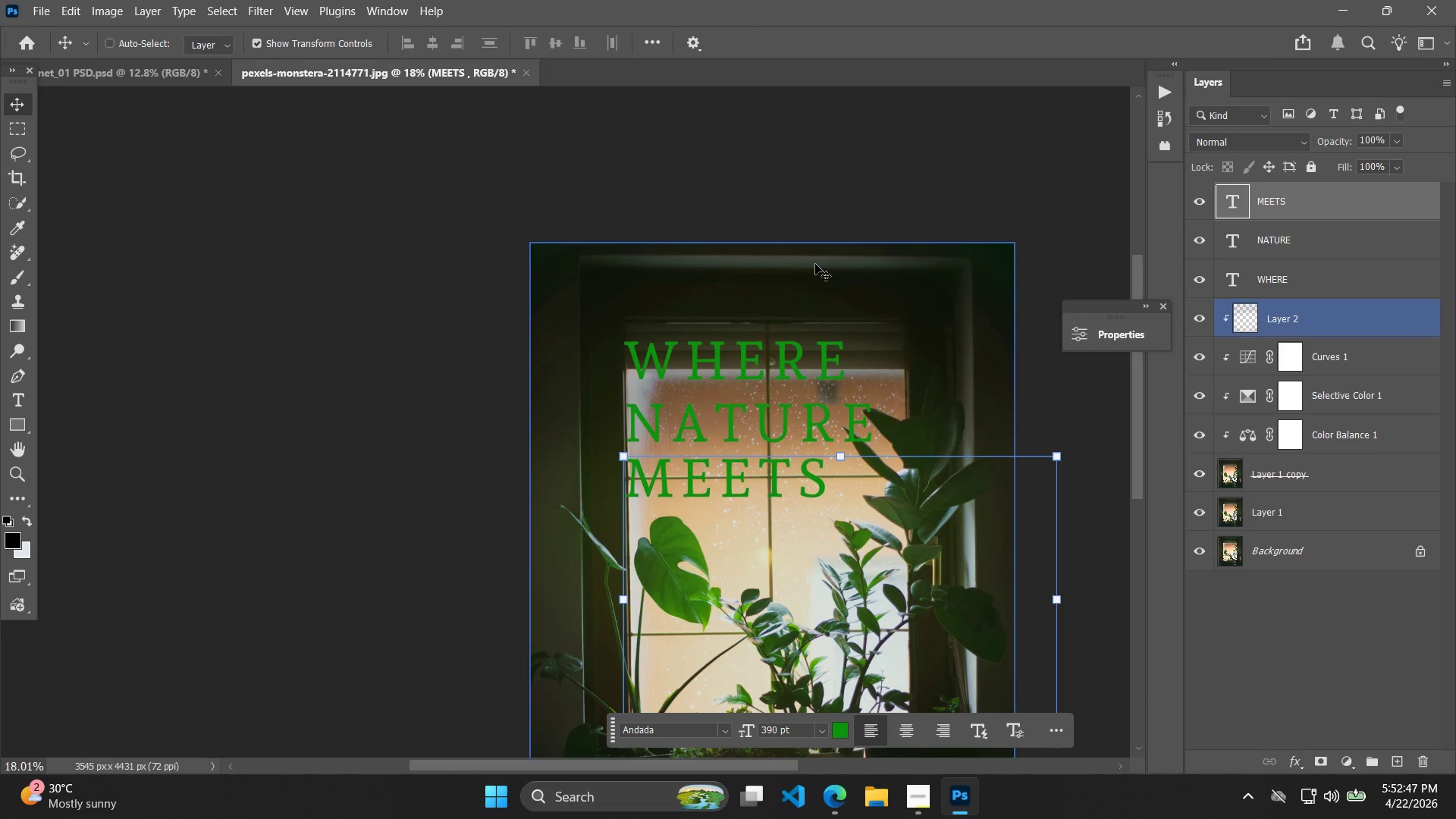 
key(ArrowDown)
 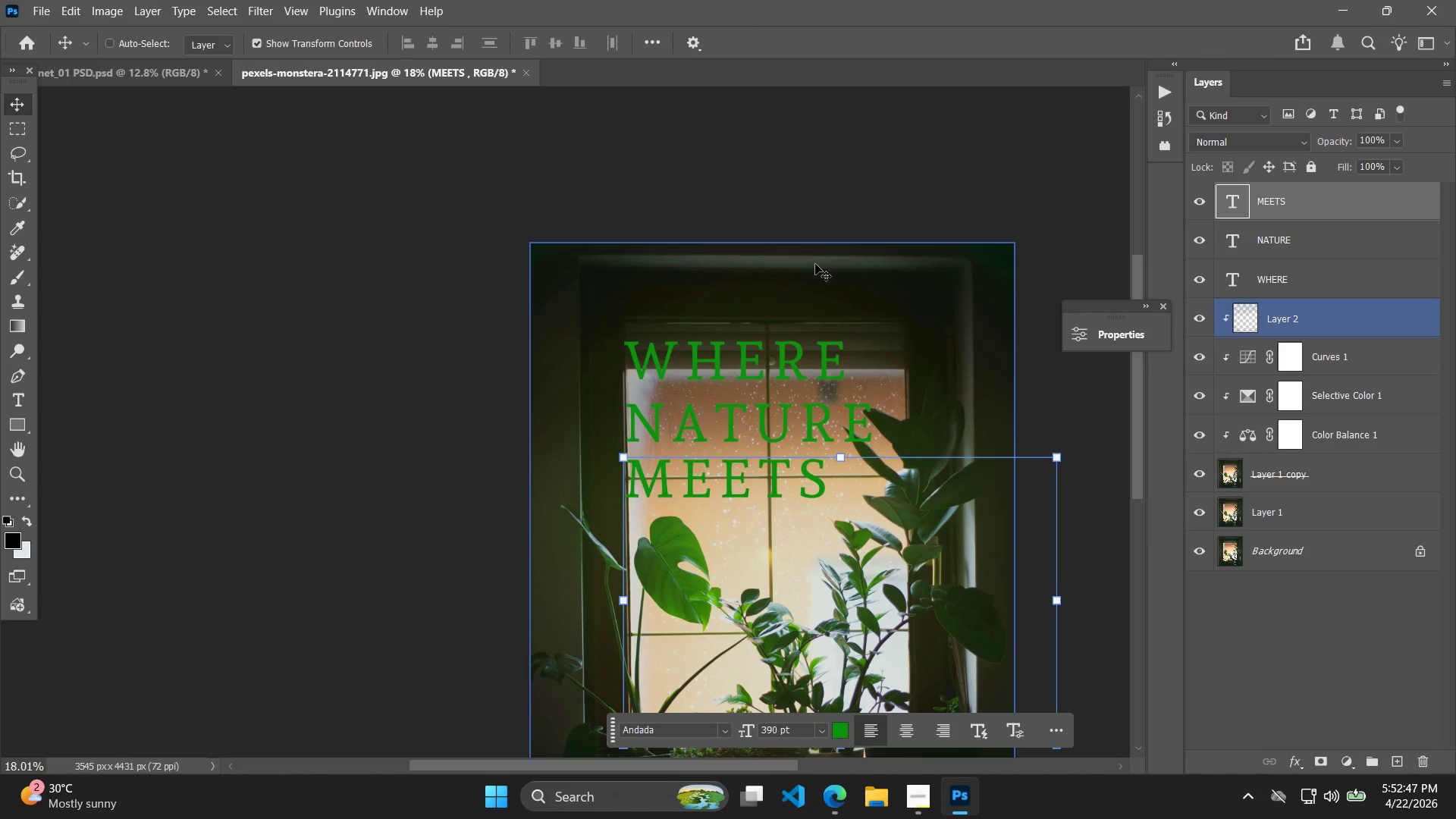 
key(ArrowDown)
 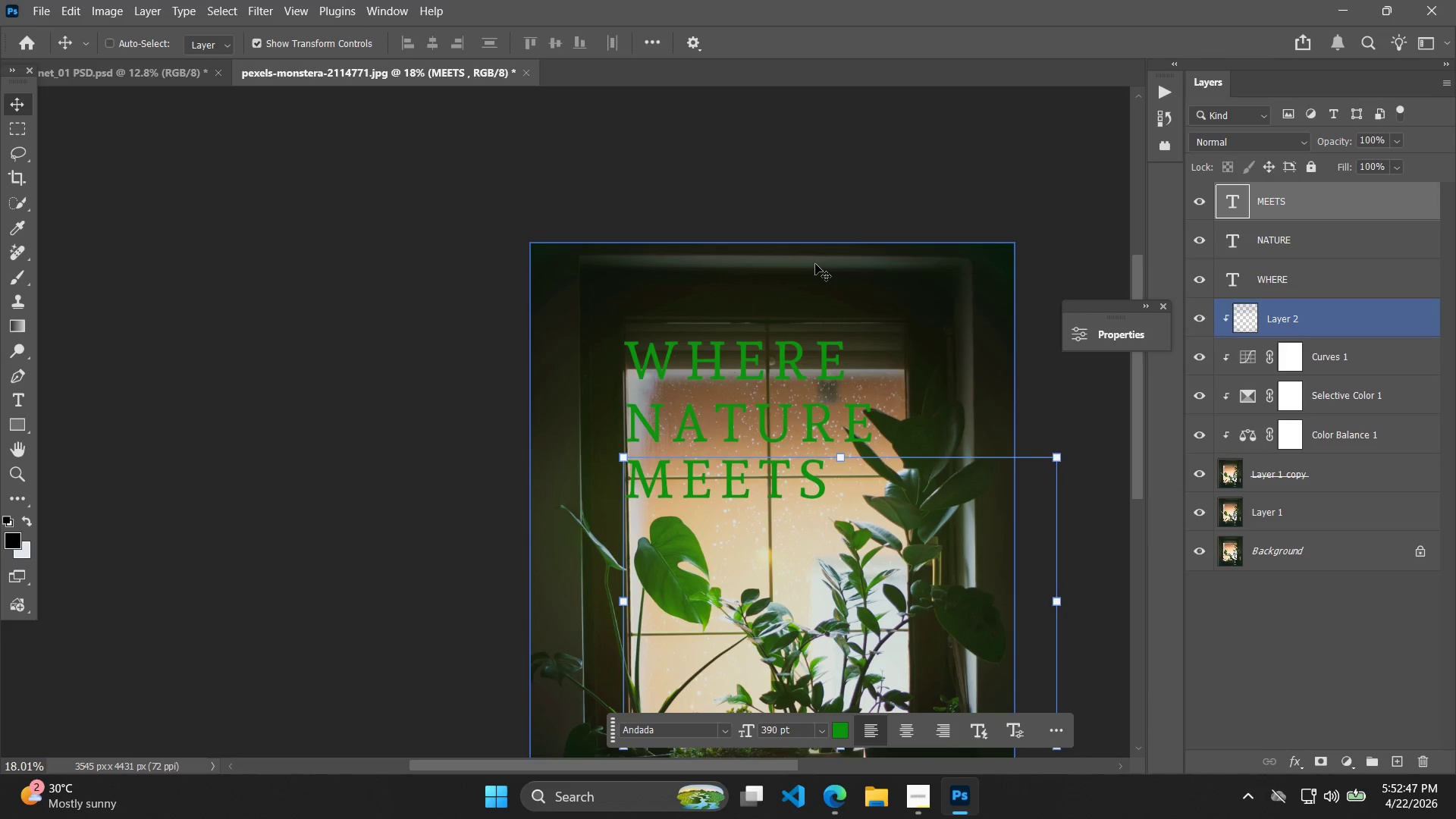 
key(ArrowDown)
 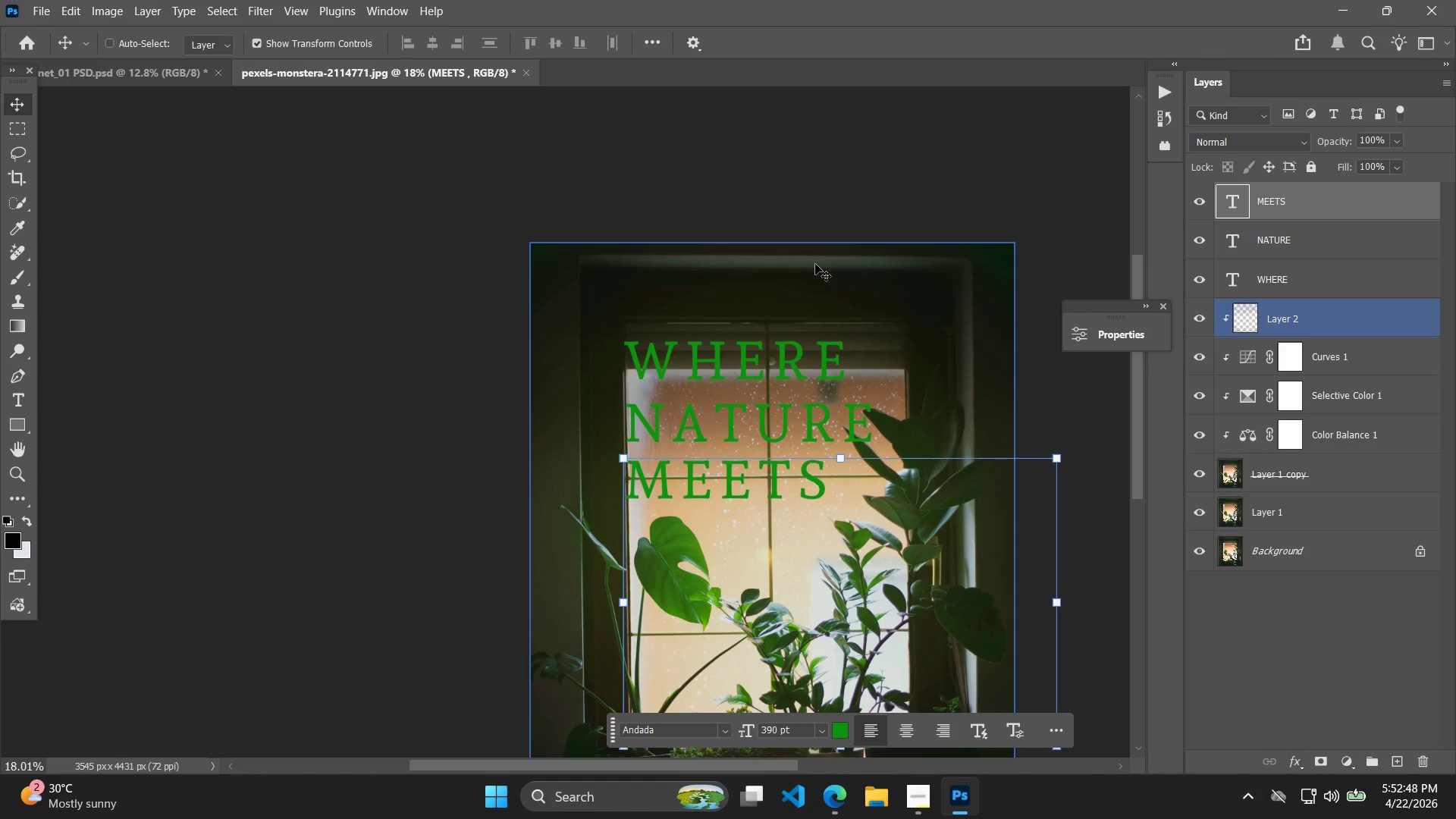 
key(ArrowDown)
 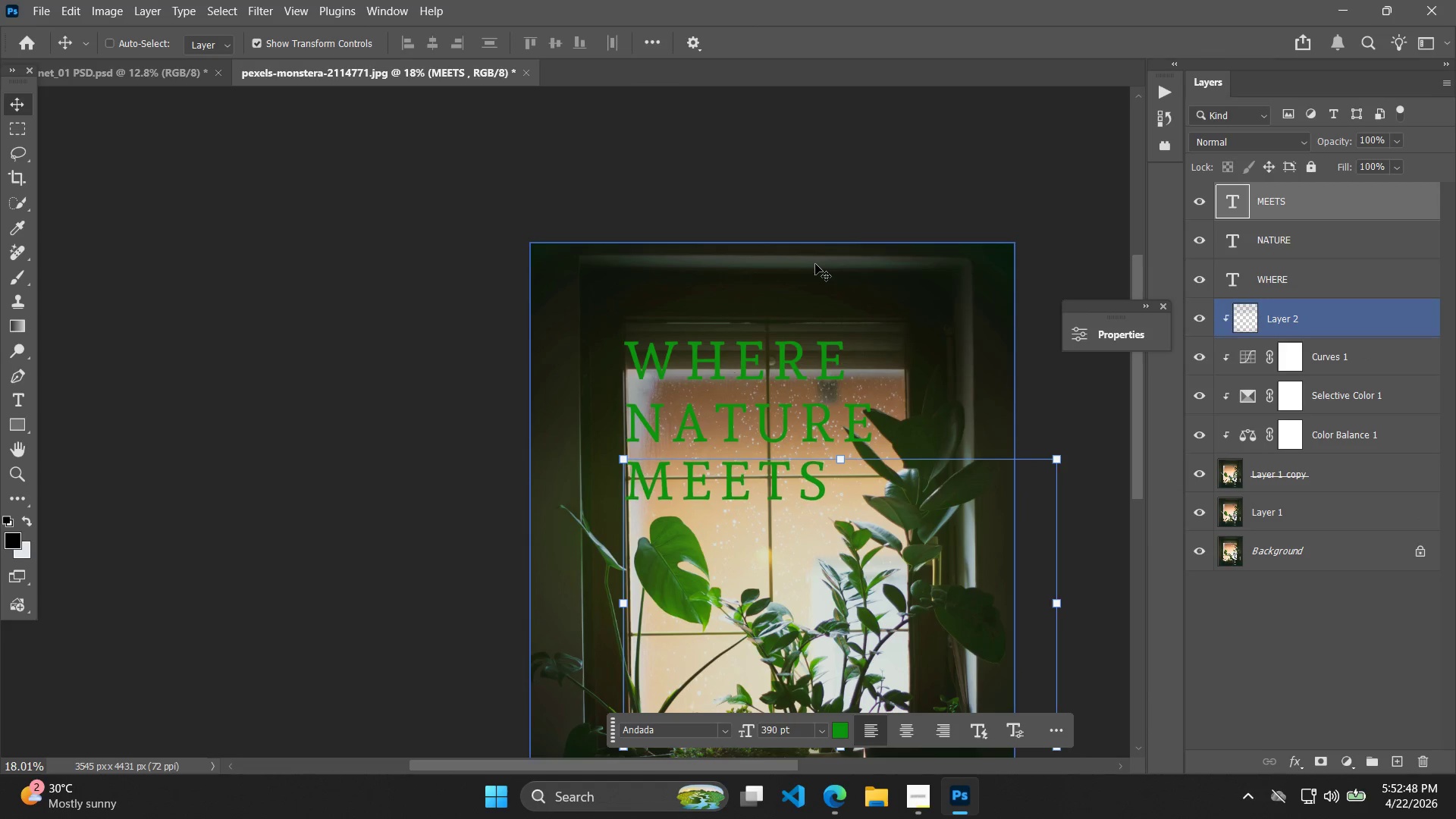 
hold_key(key=ArrowDown, duration=0.78)
 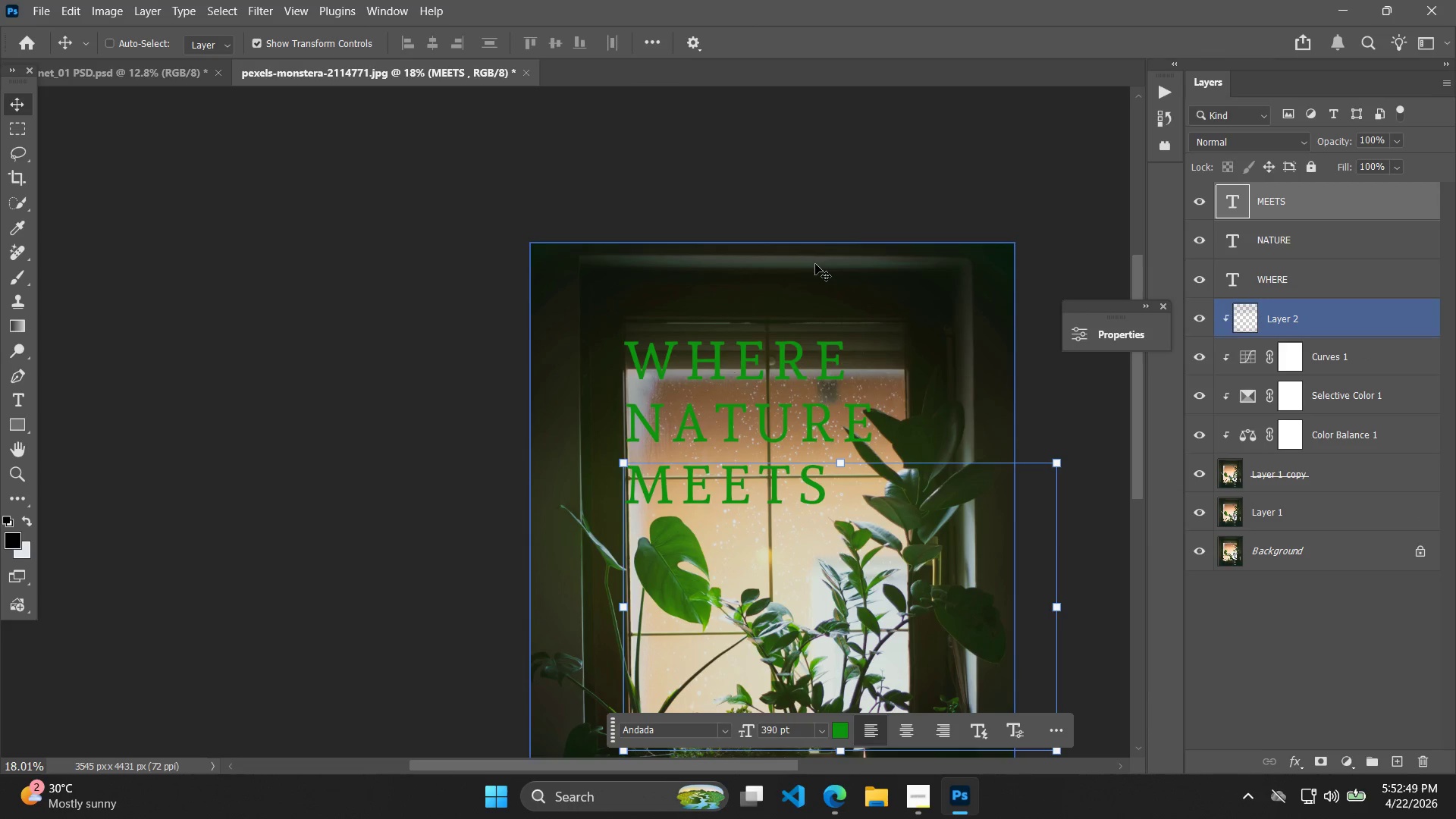 
key(ArrowDown)
 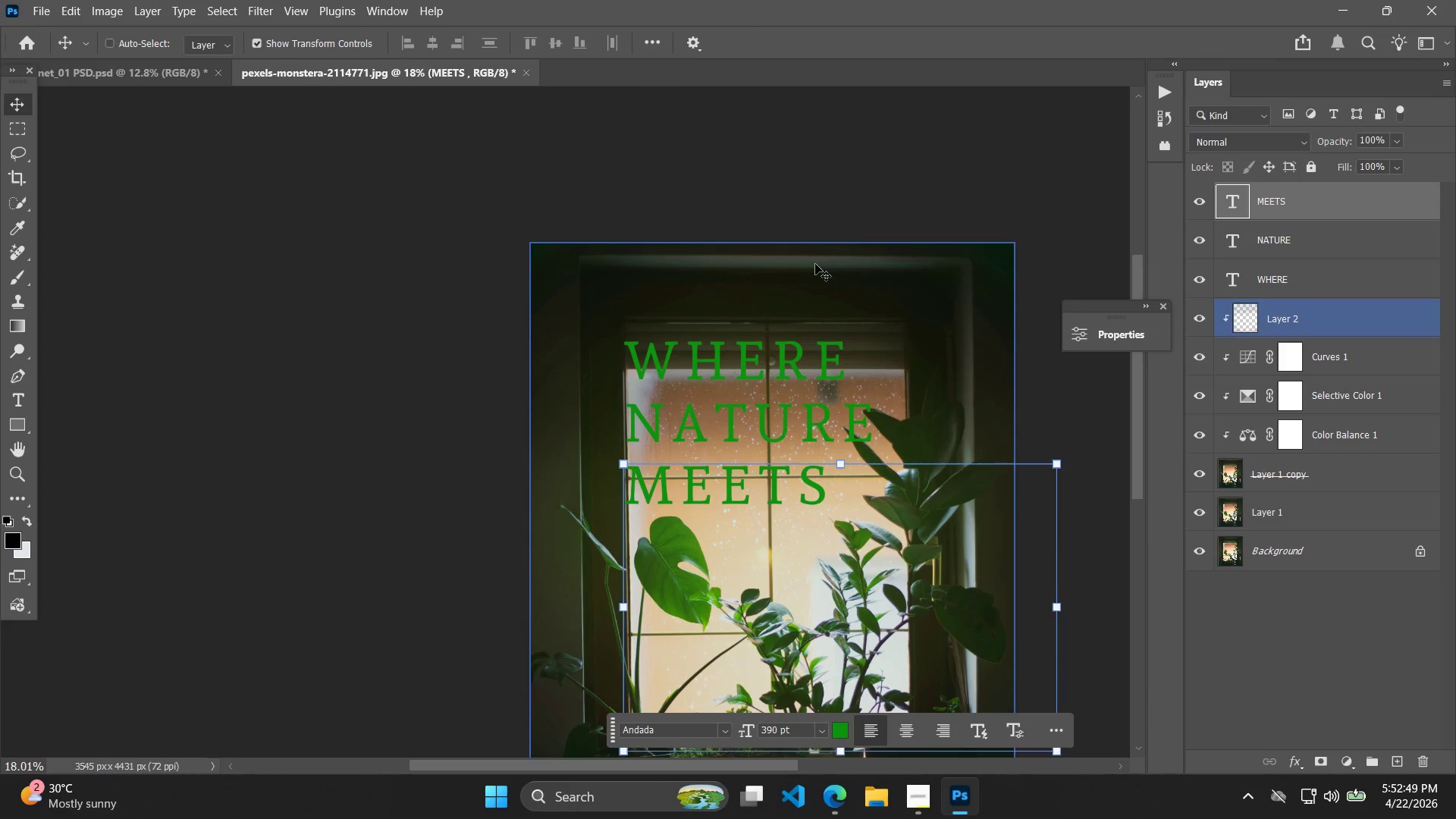 
key(ArrowDown)
 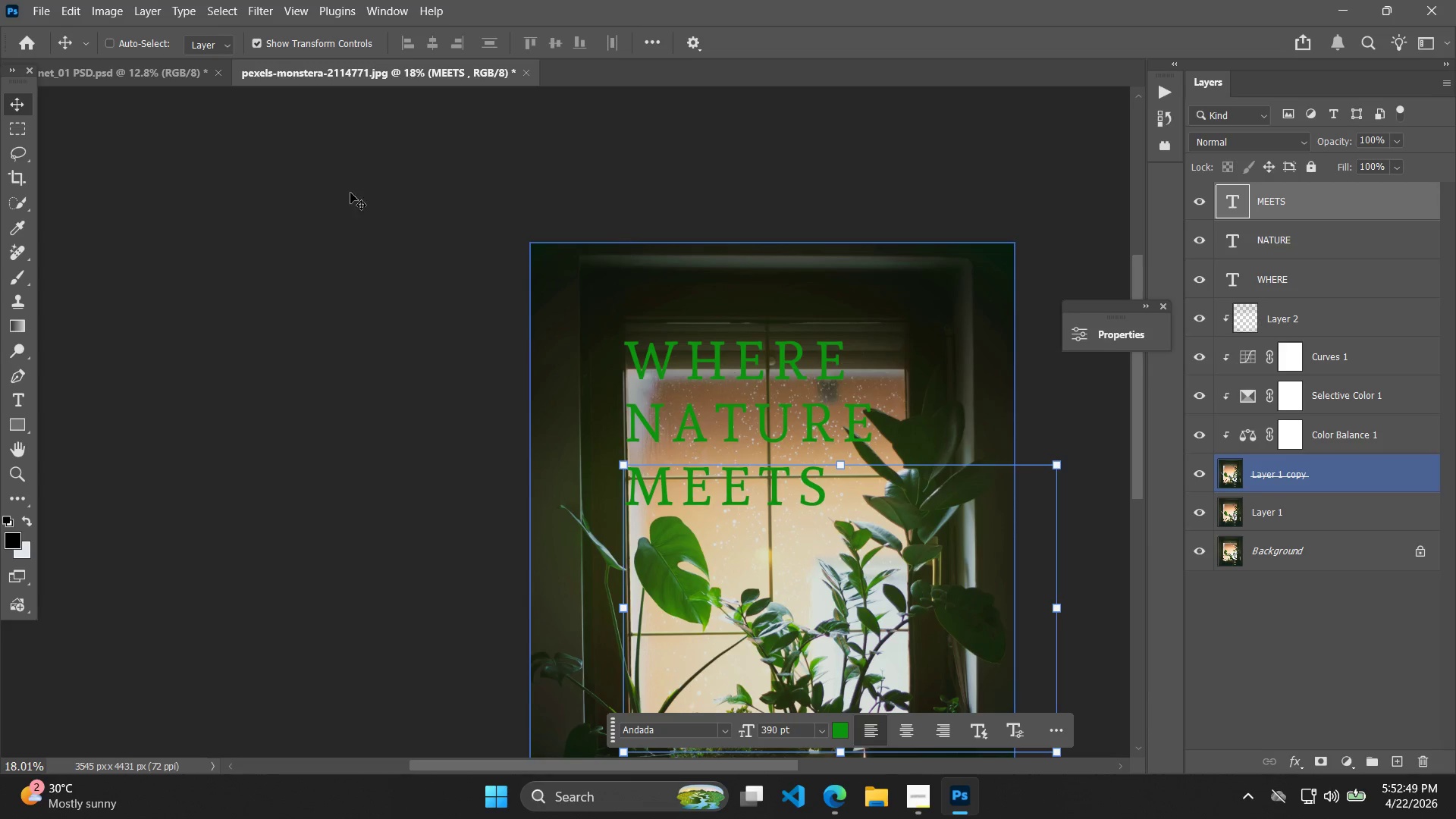 
left_click([262, 170])
 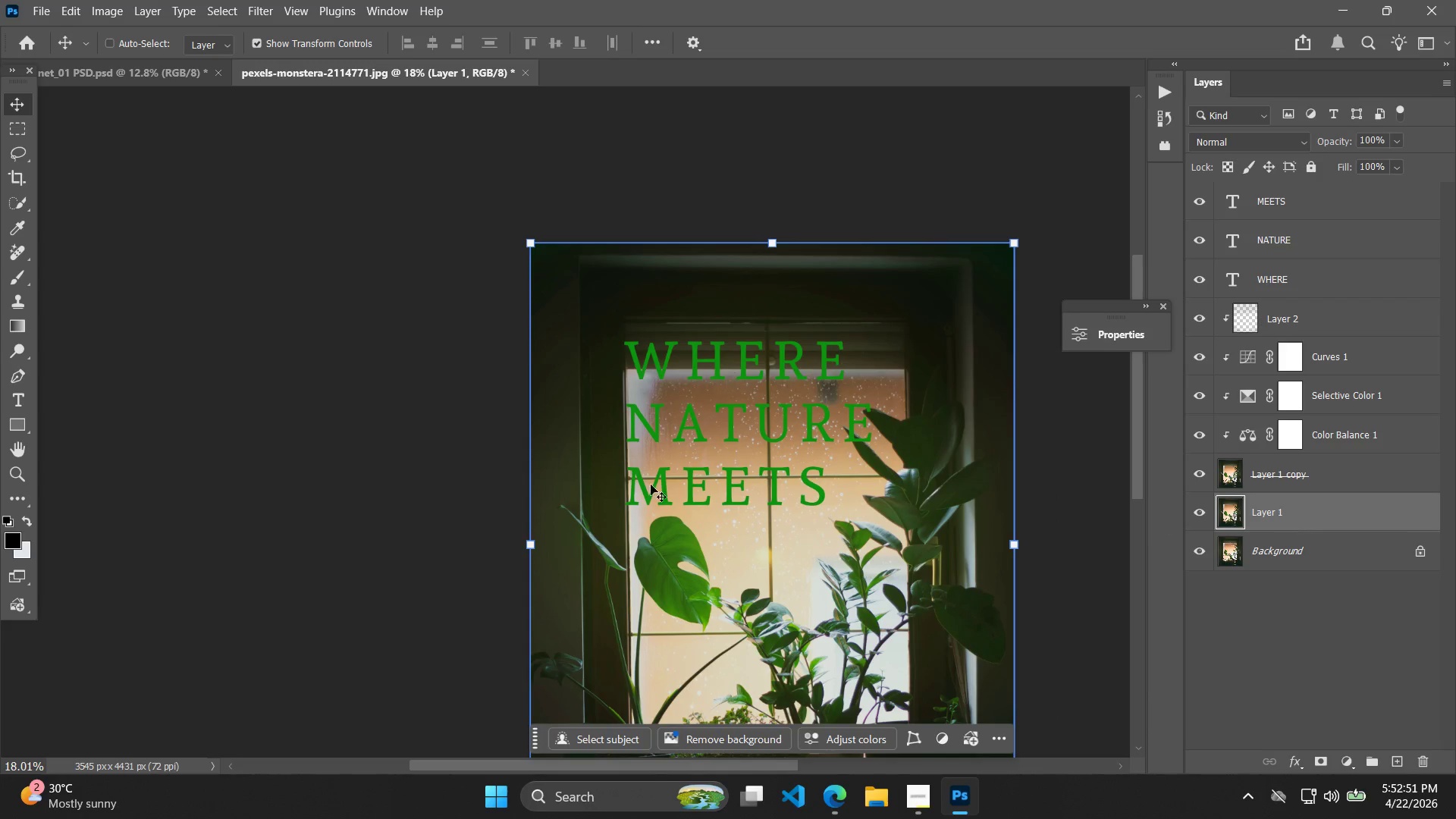 
left_click([20, 444])
 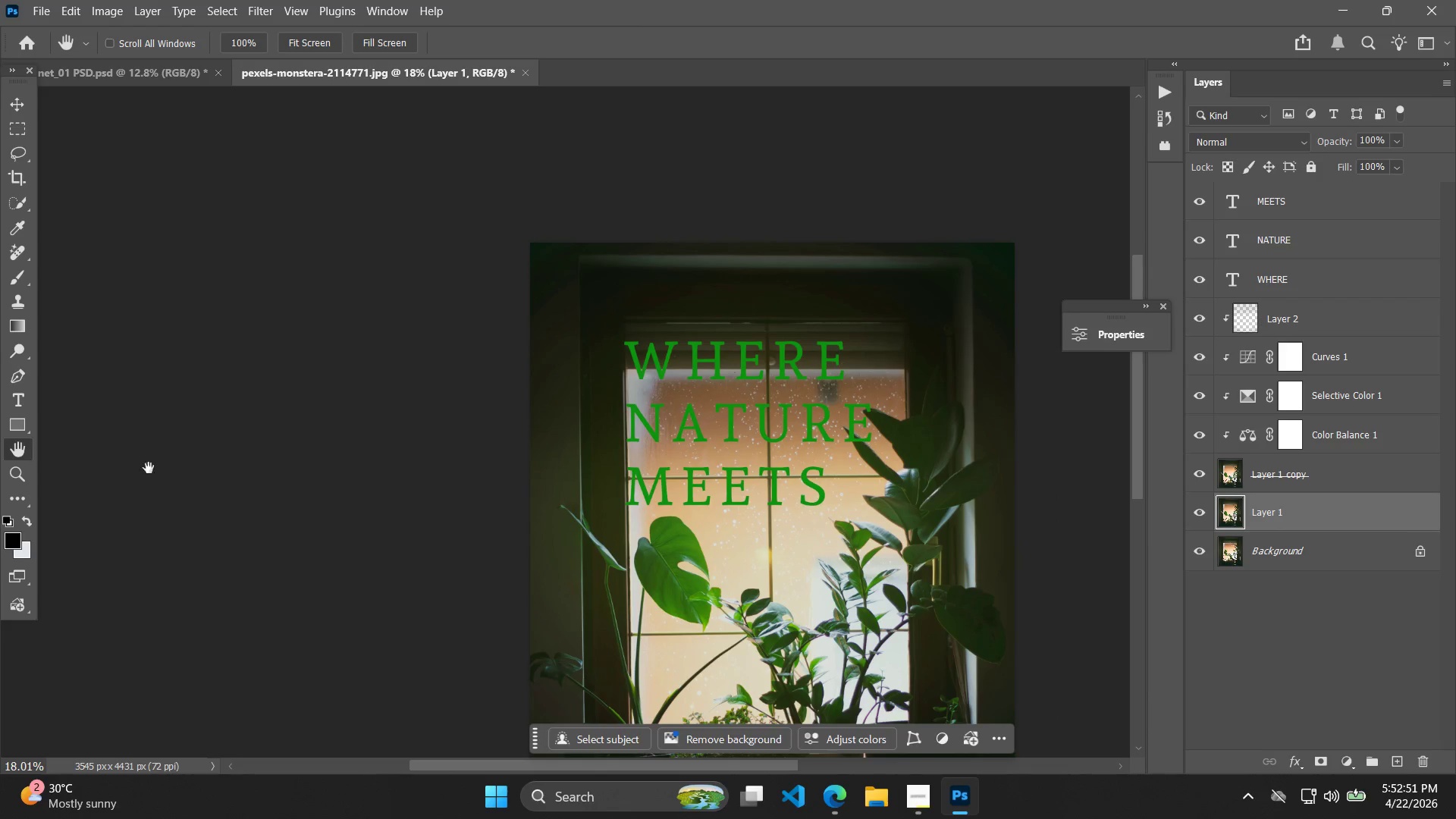 
left_click_drag(start_coordinate=[330, 494], to_coordinate=[247, 425])
 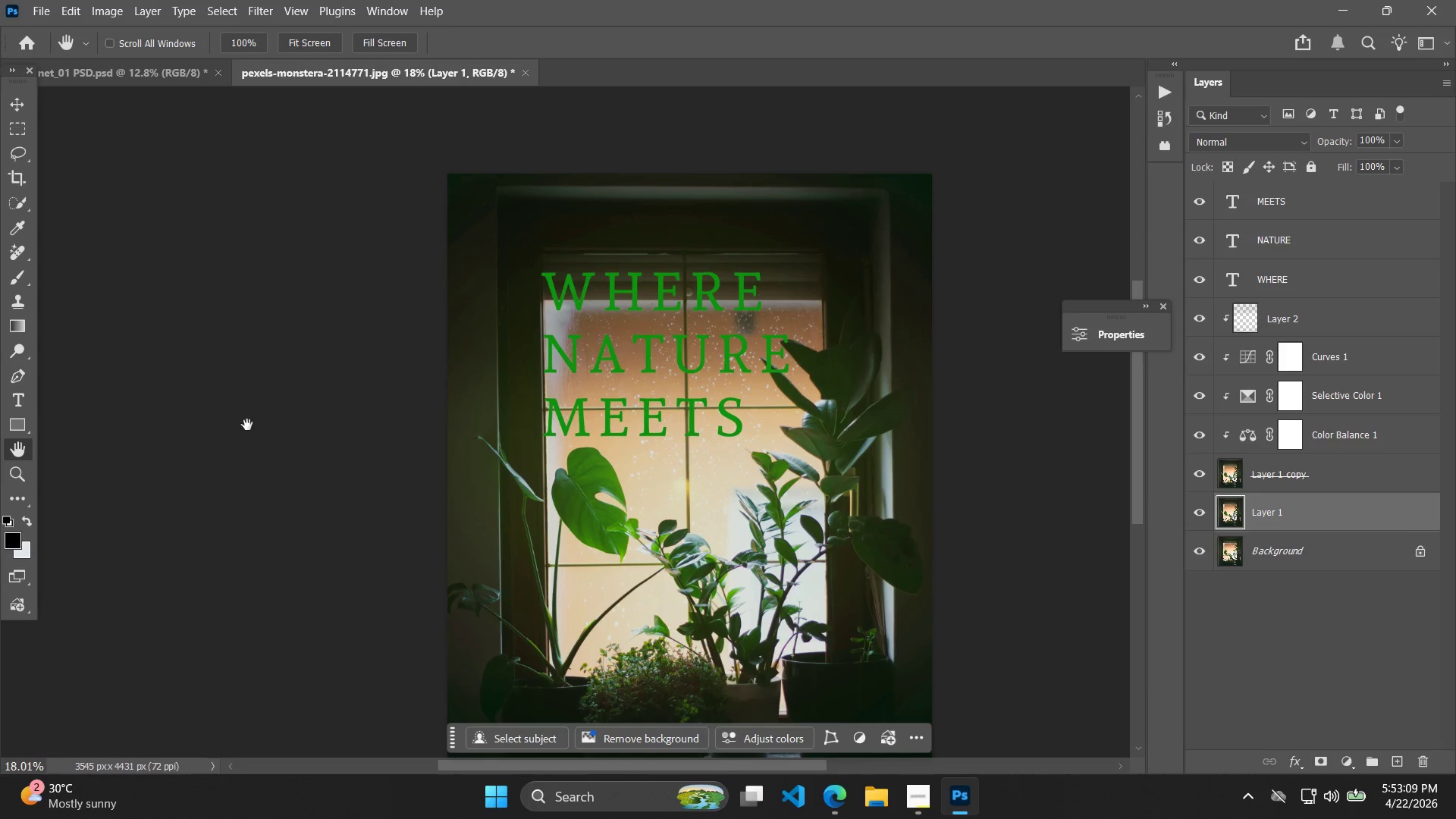 
wait(19.59)
 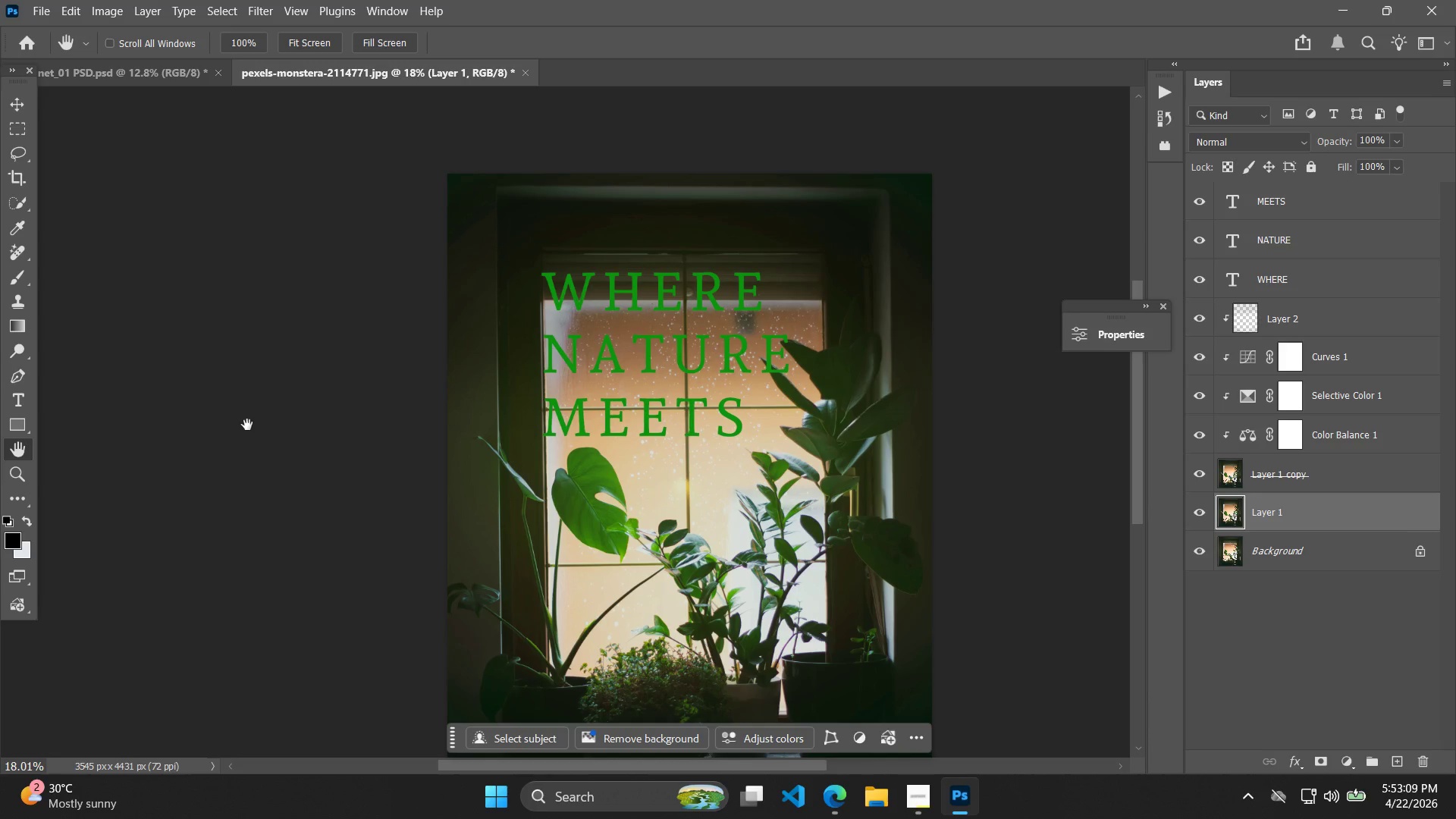 
left_click([247, 425])
 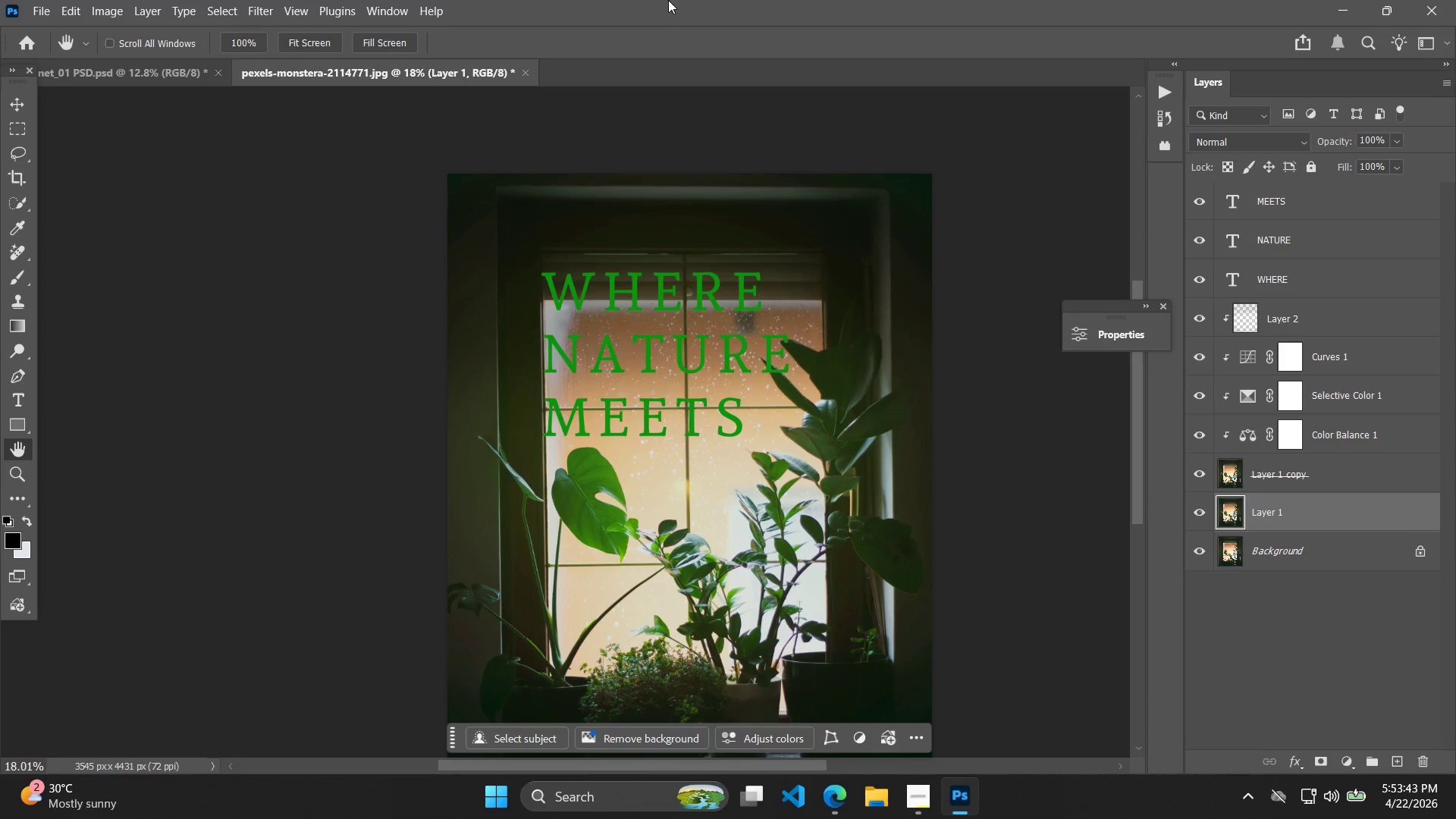 
wait(34.44)
 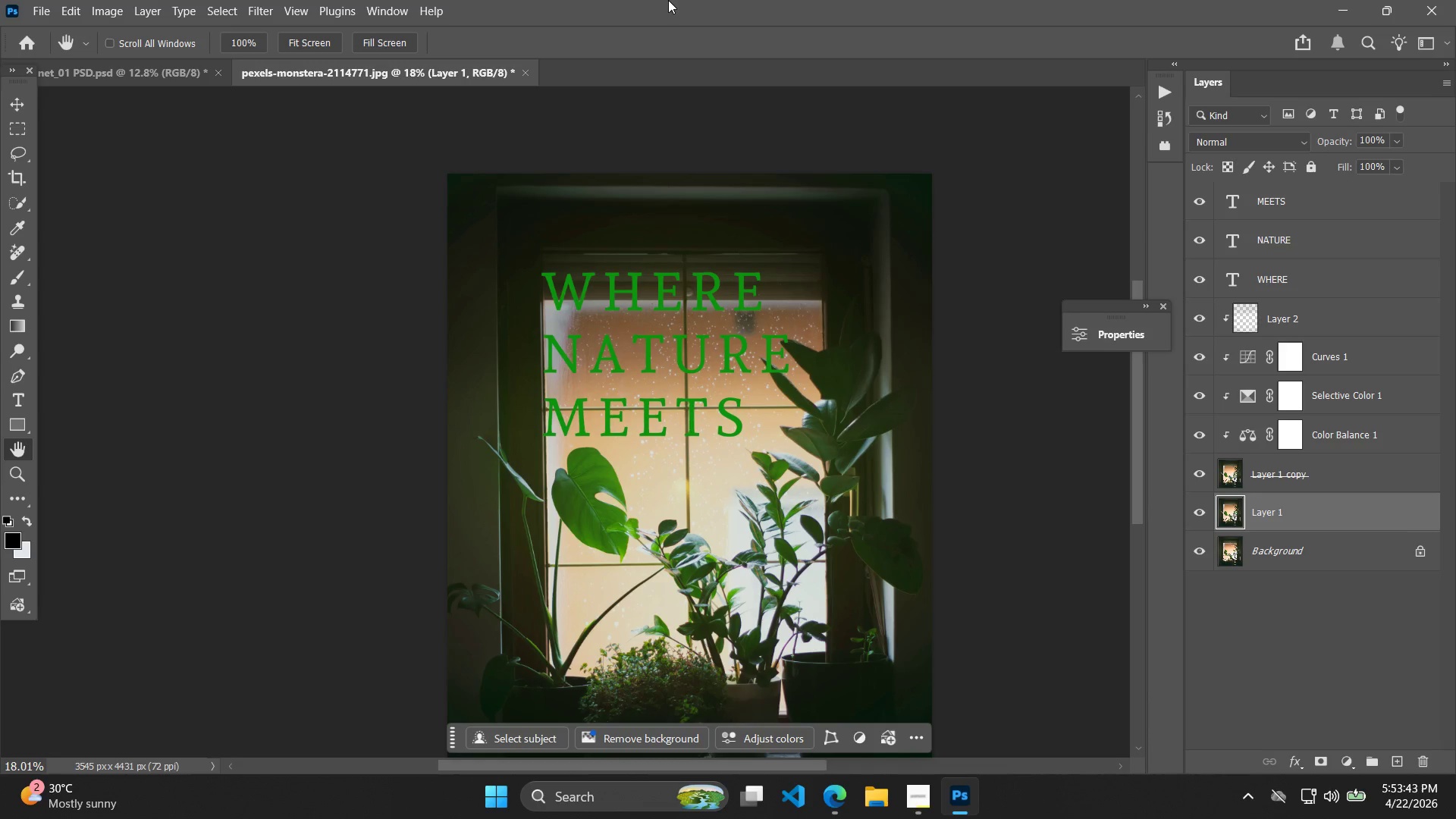 
hold_key(key=AltLeft, duration=1.03)
 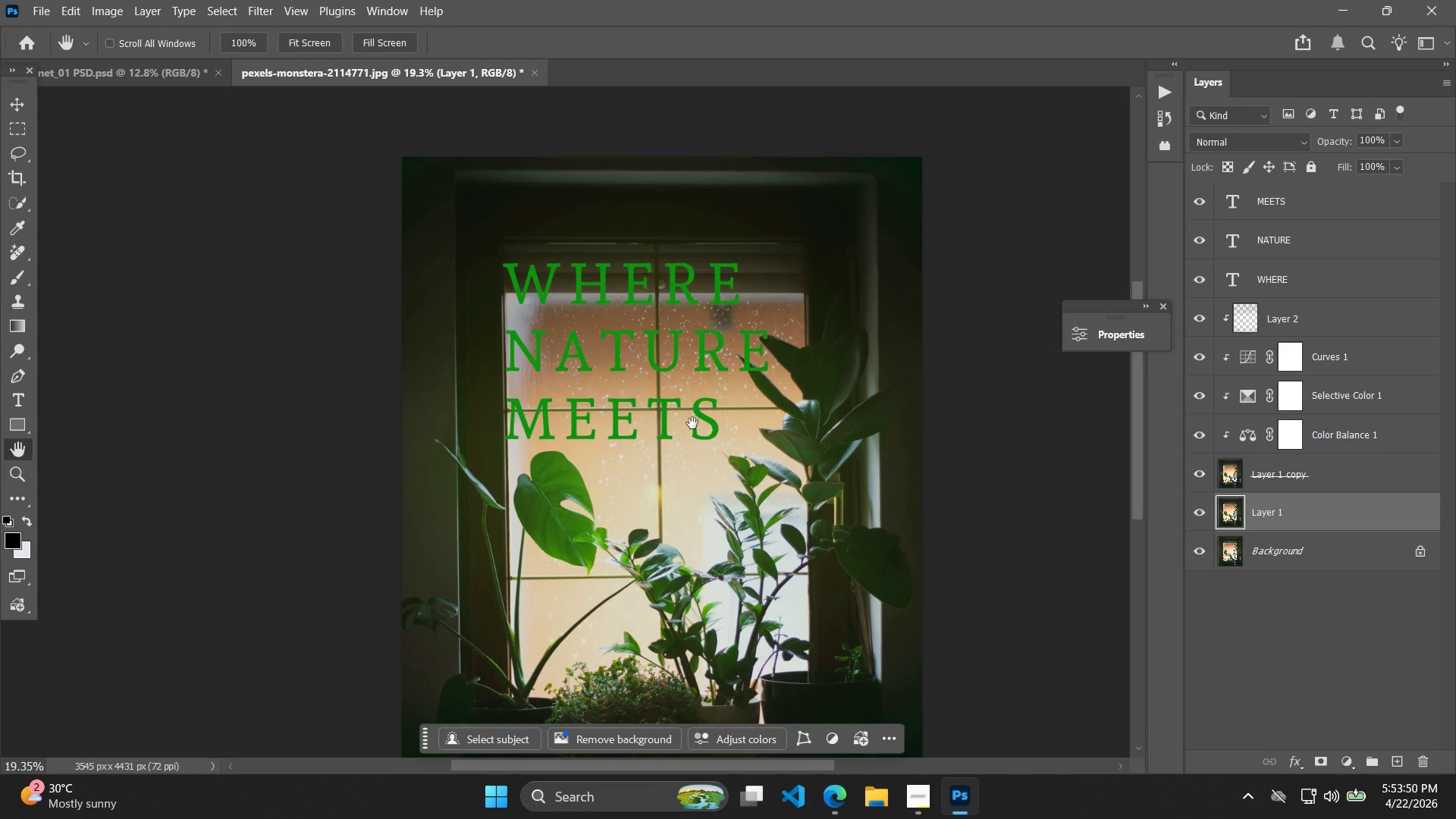 
left_click([692, 423])
 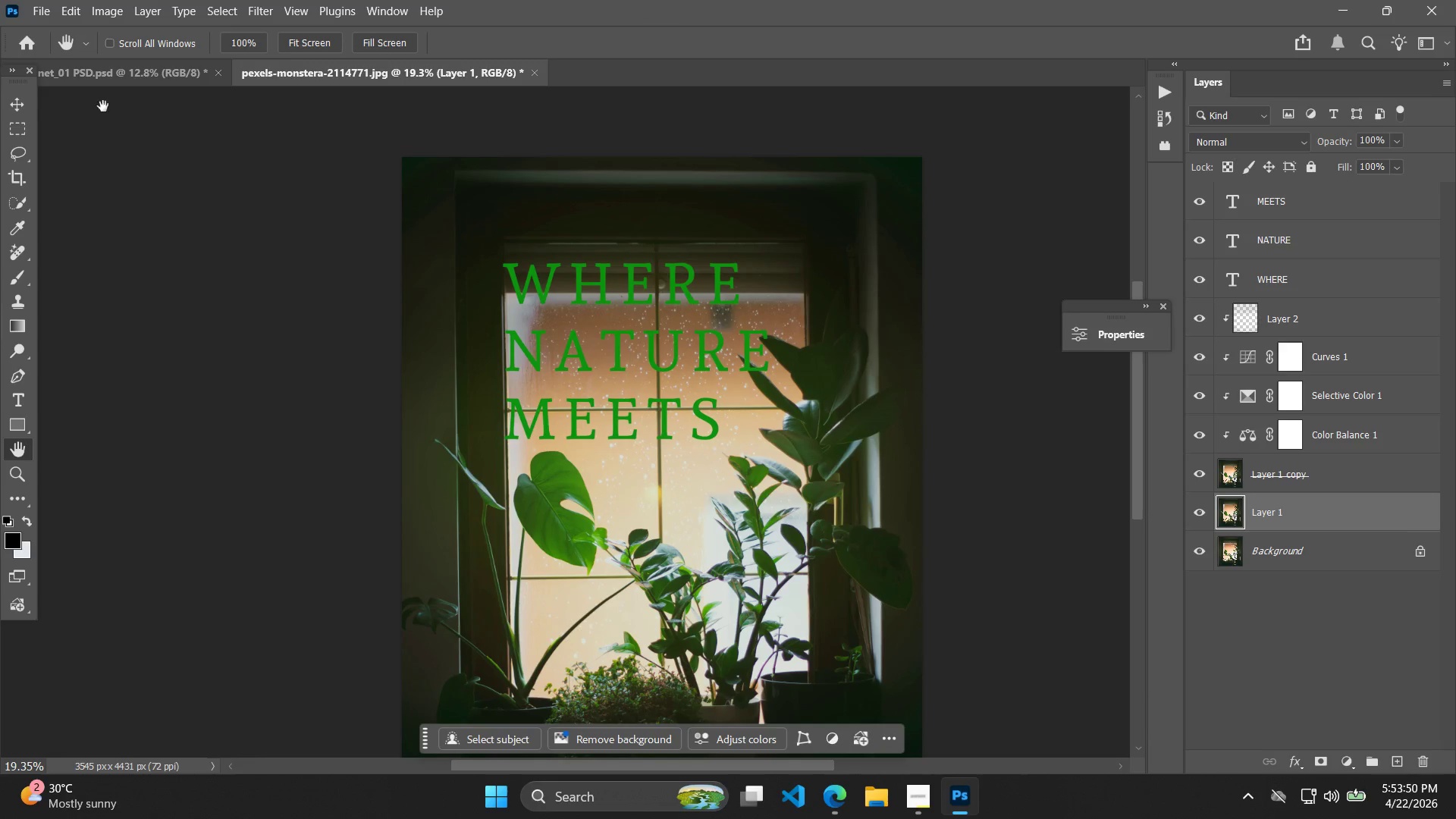 
scroll: coordinate [827, 375], scroll_direction: up, amount: 1.0
 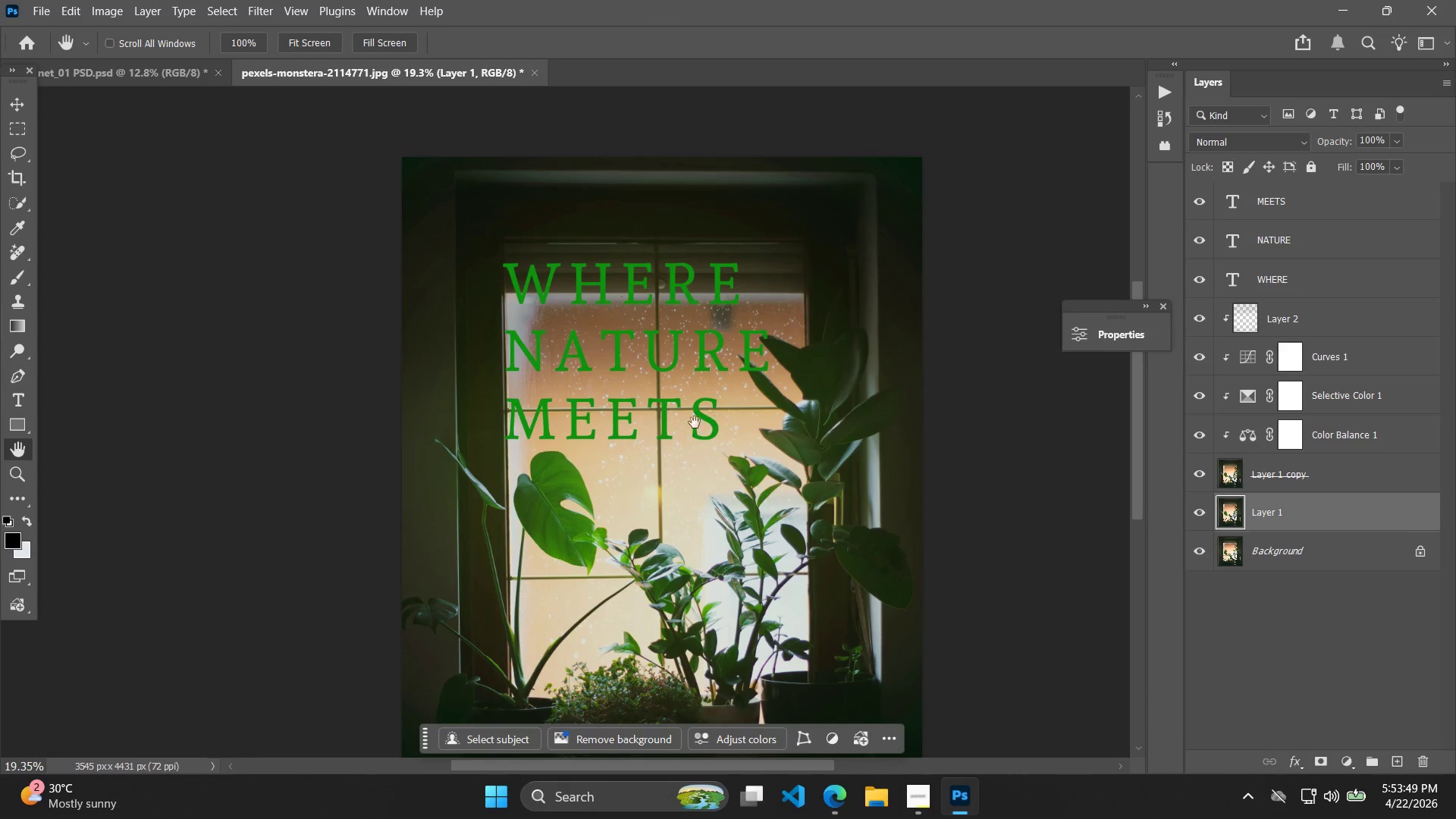 
left_click([20, 115])
 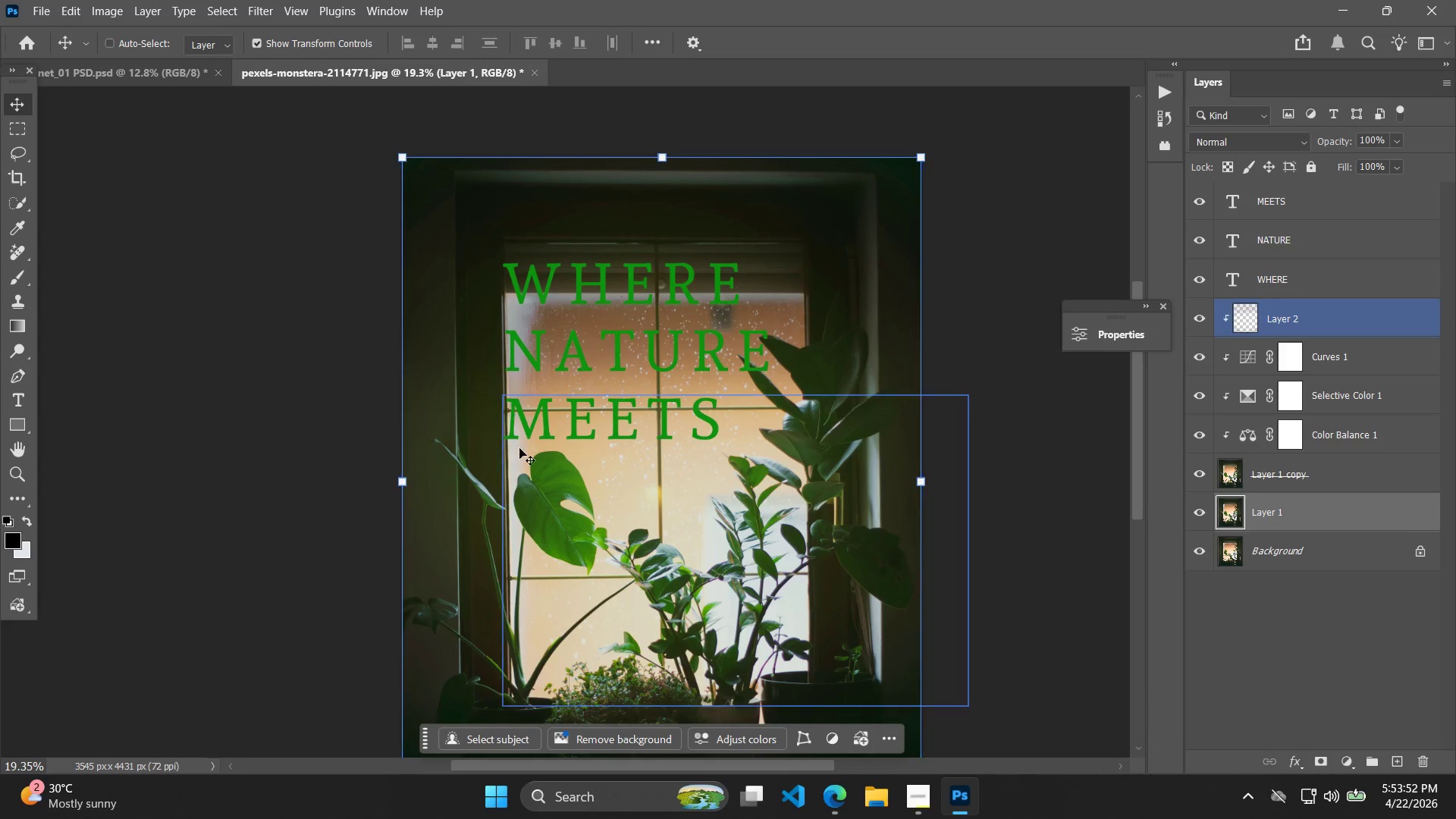 
left_click([531, 428])
 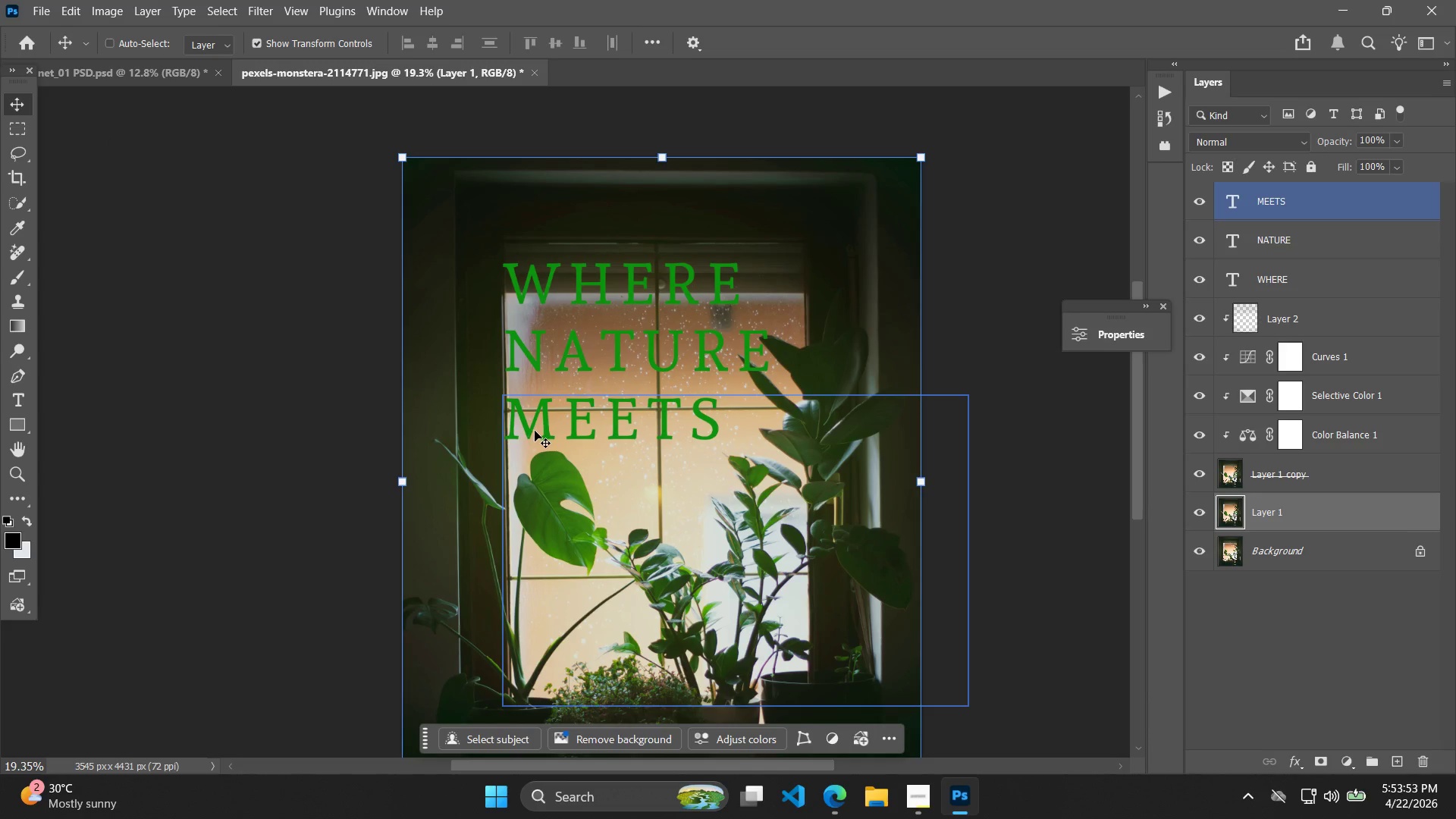 
key(ArrowDown)
 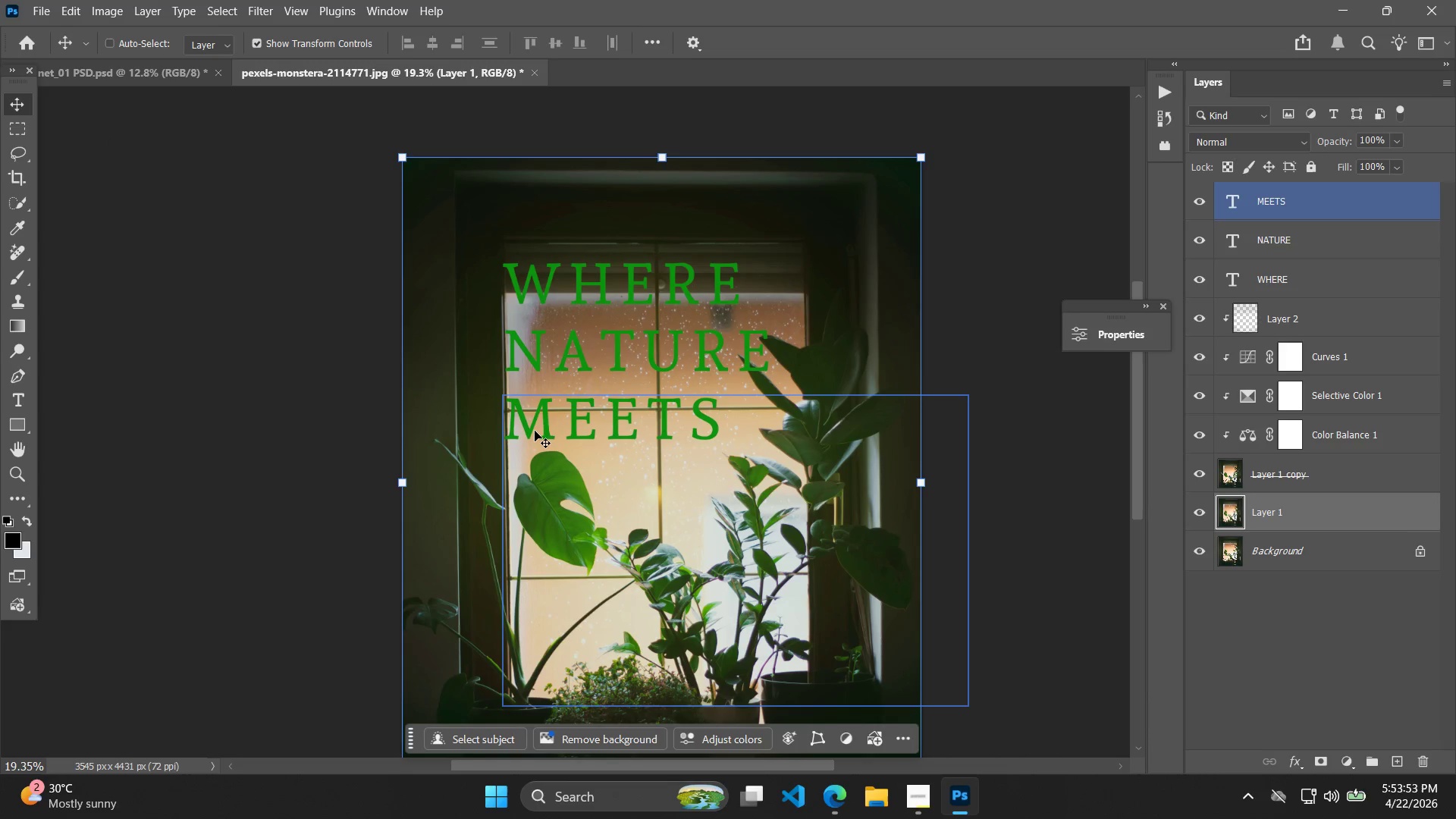 
key(ArrowDown)
 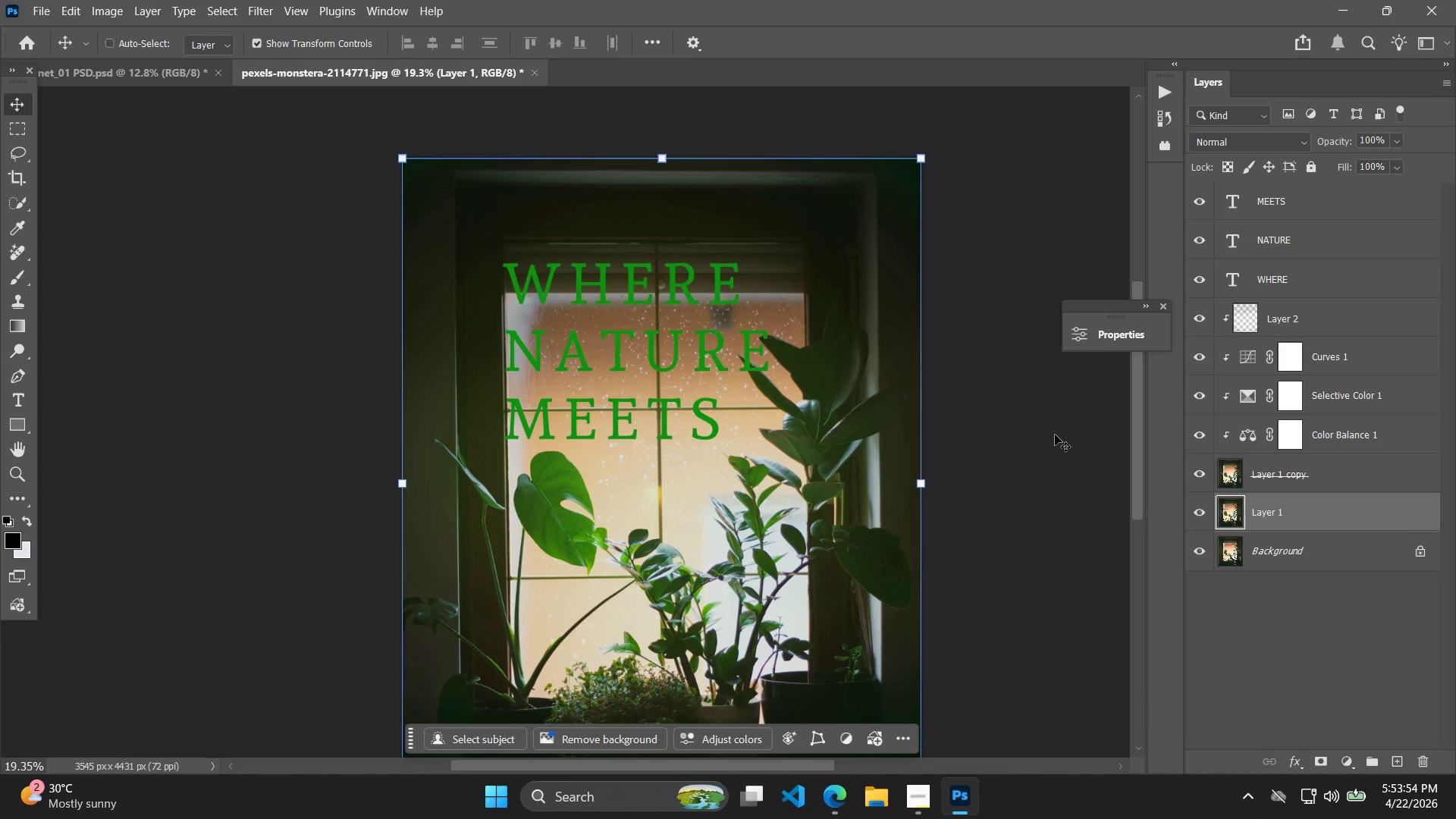 
key(Control+Z)
 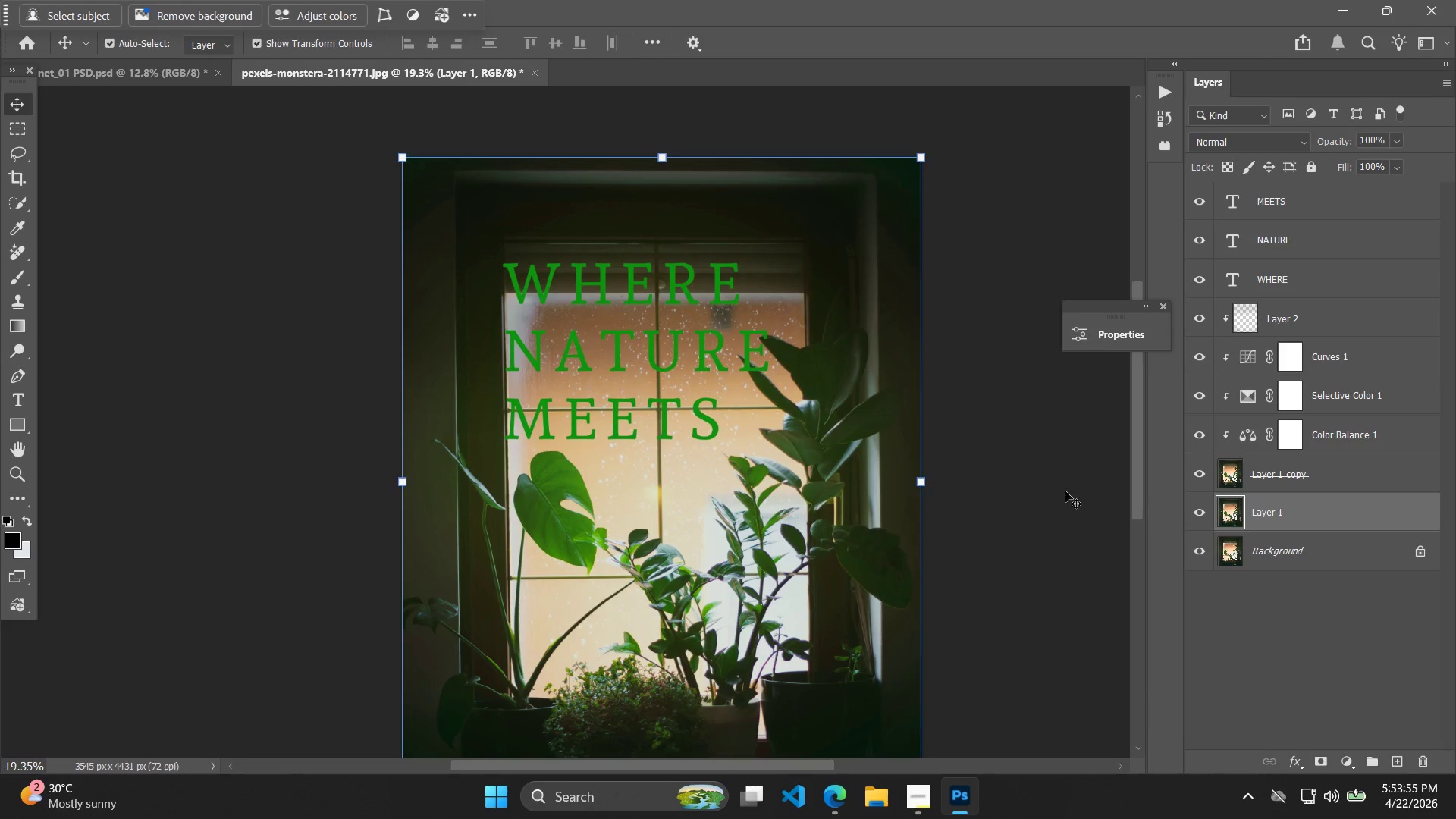 
left_click([1068, 497])
 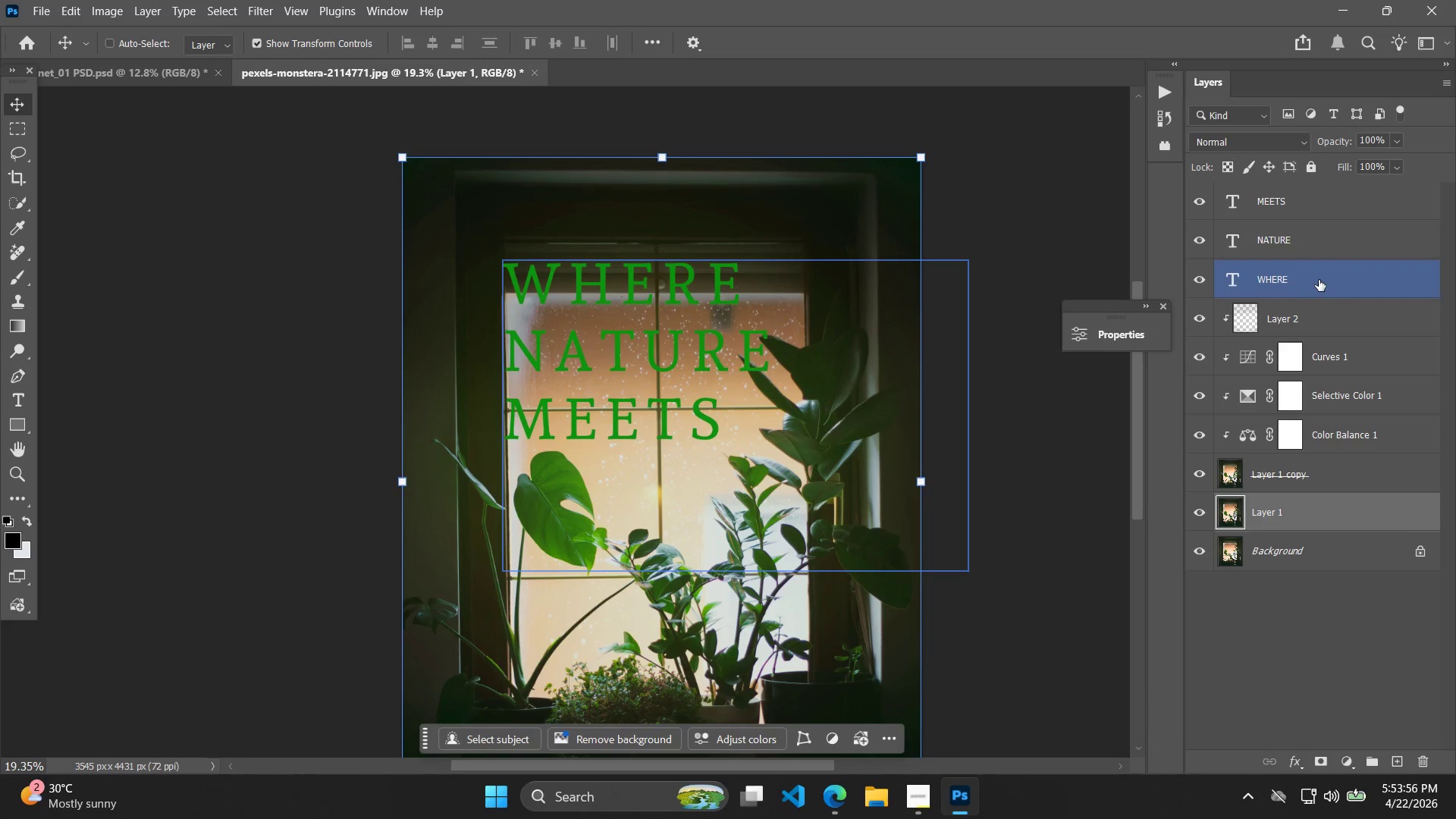 
left_click([1318, 242])
 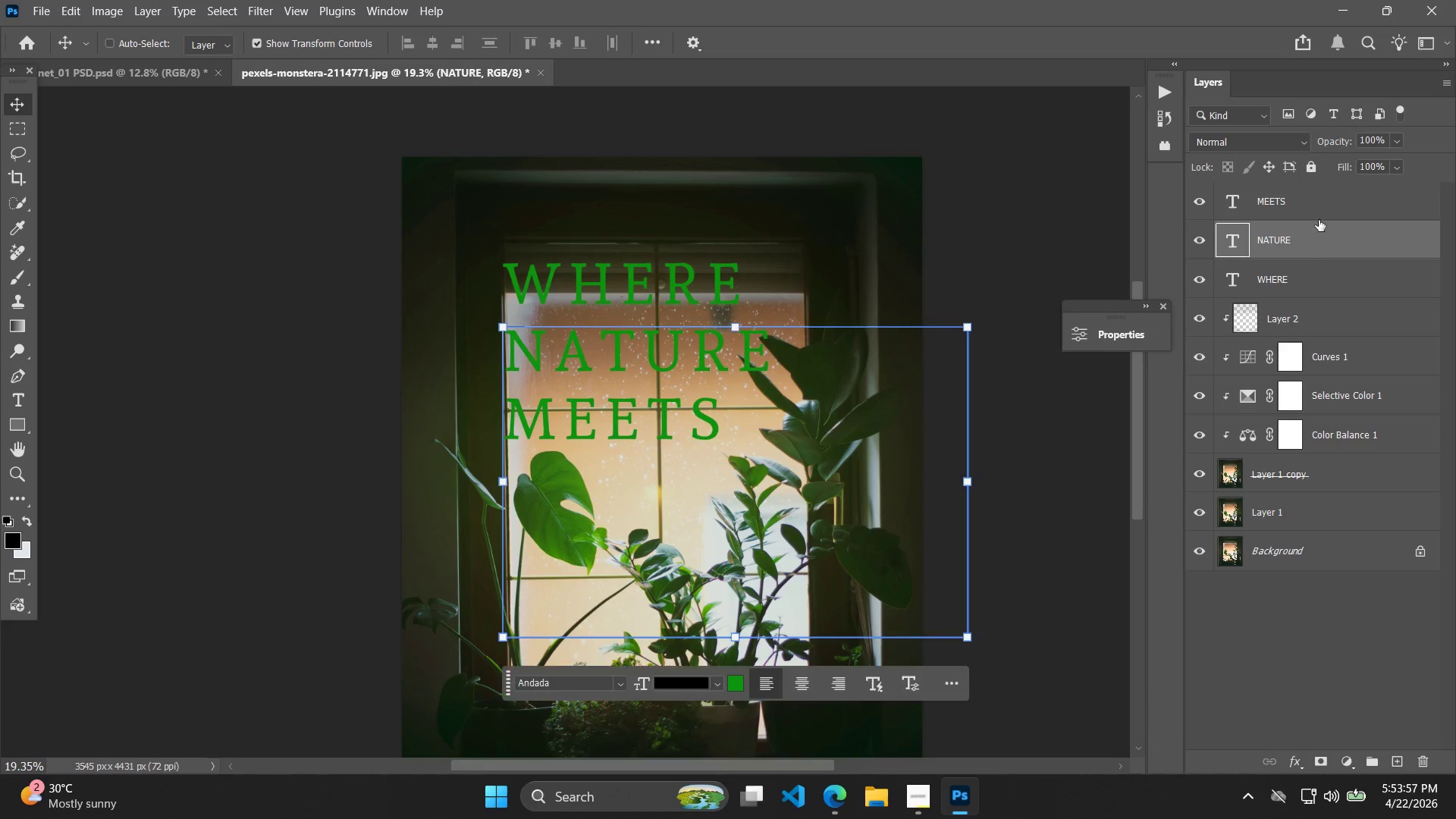 
left_click([1320, 202])
 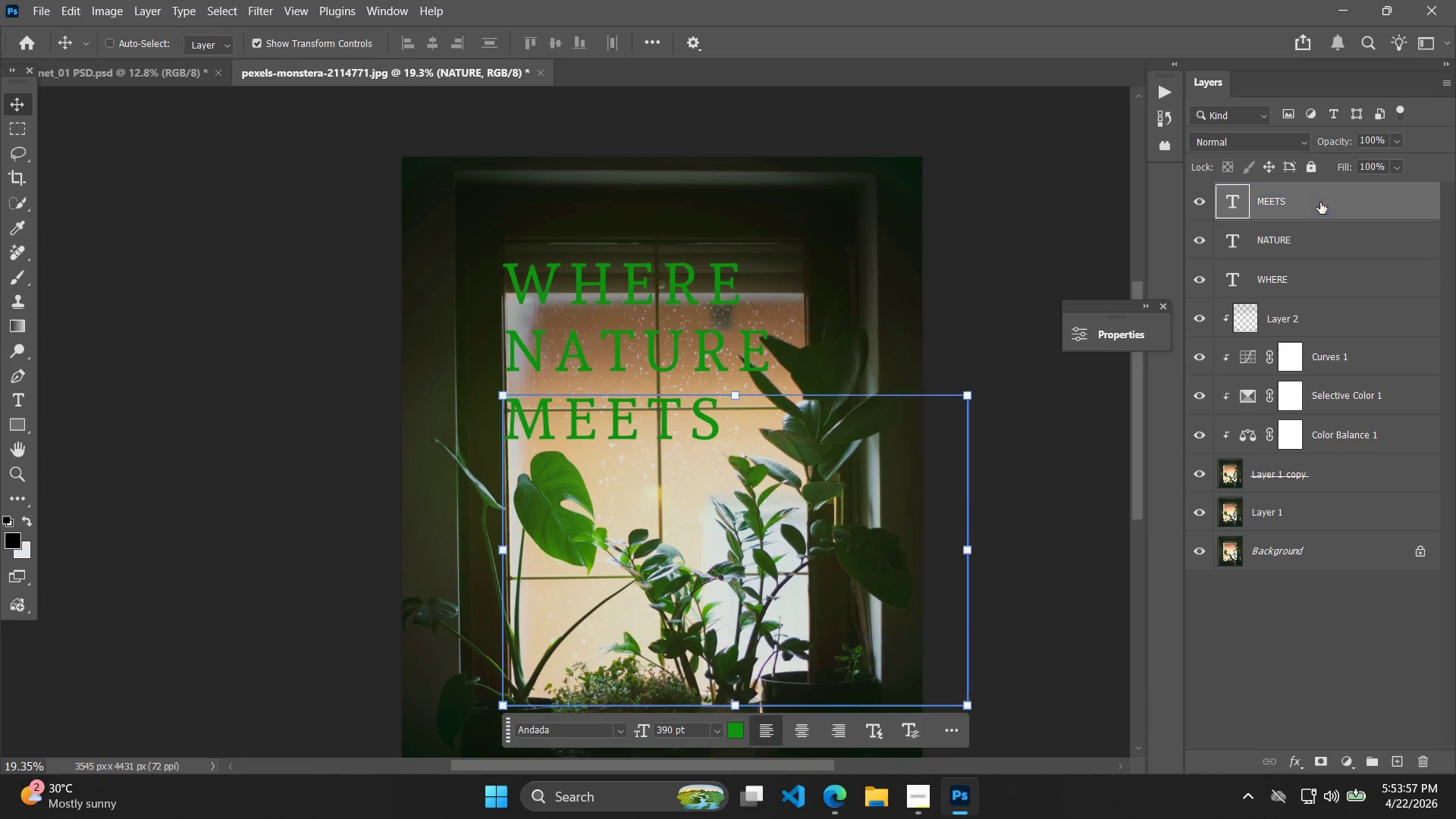 
key(ArrowDown)
 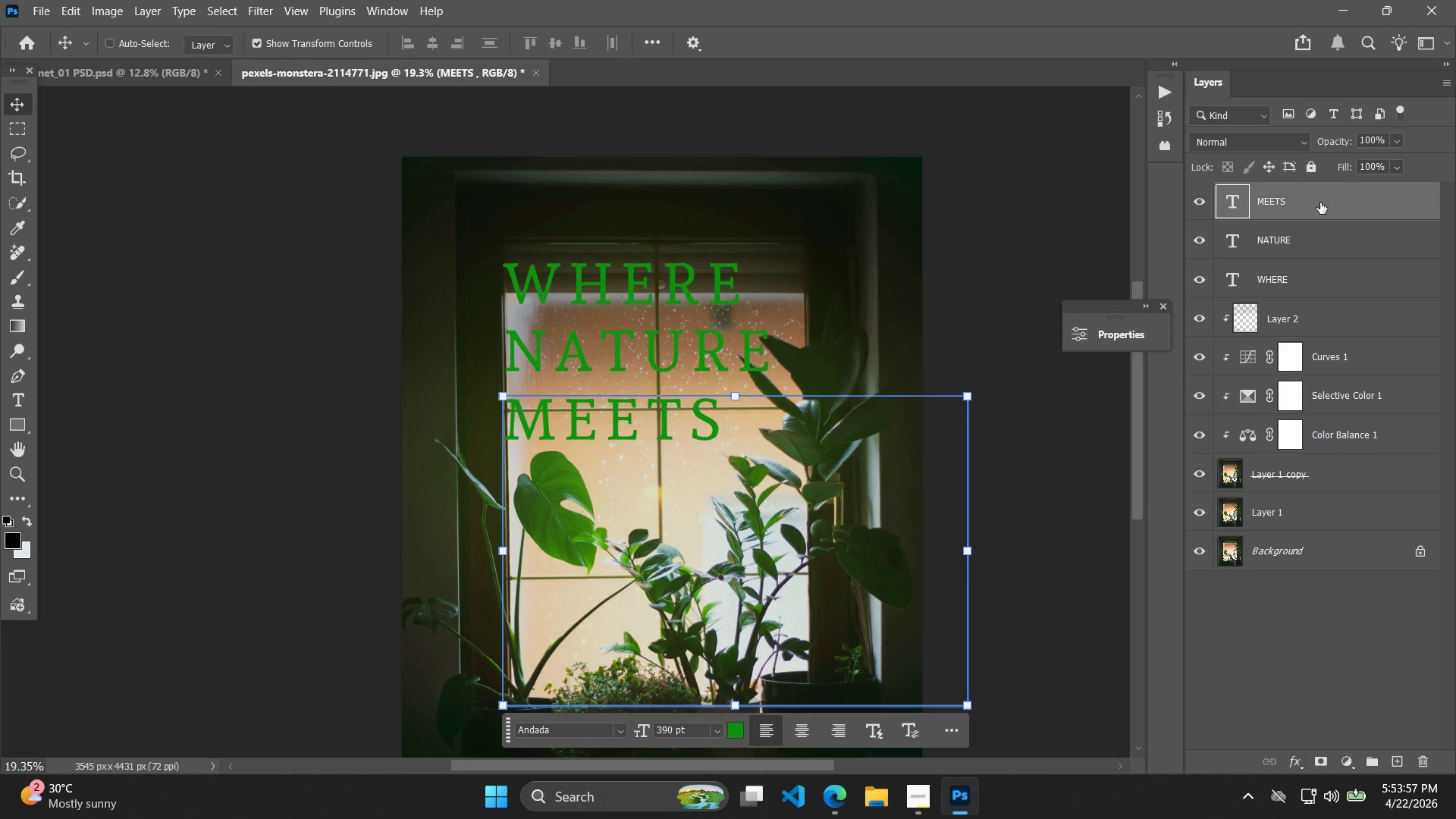 
key(ArrowDown)
 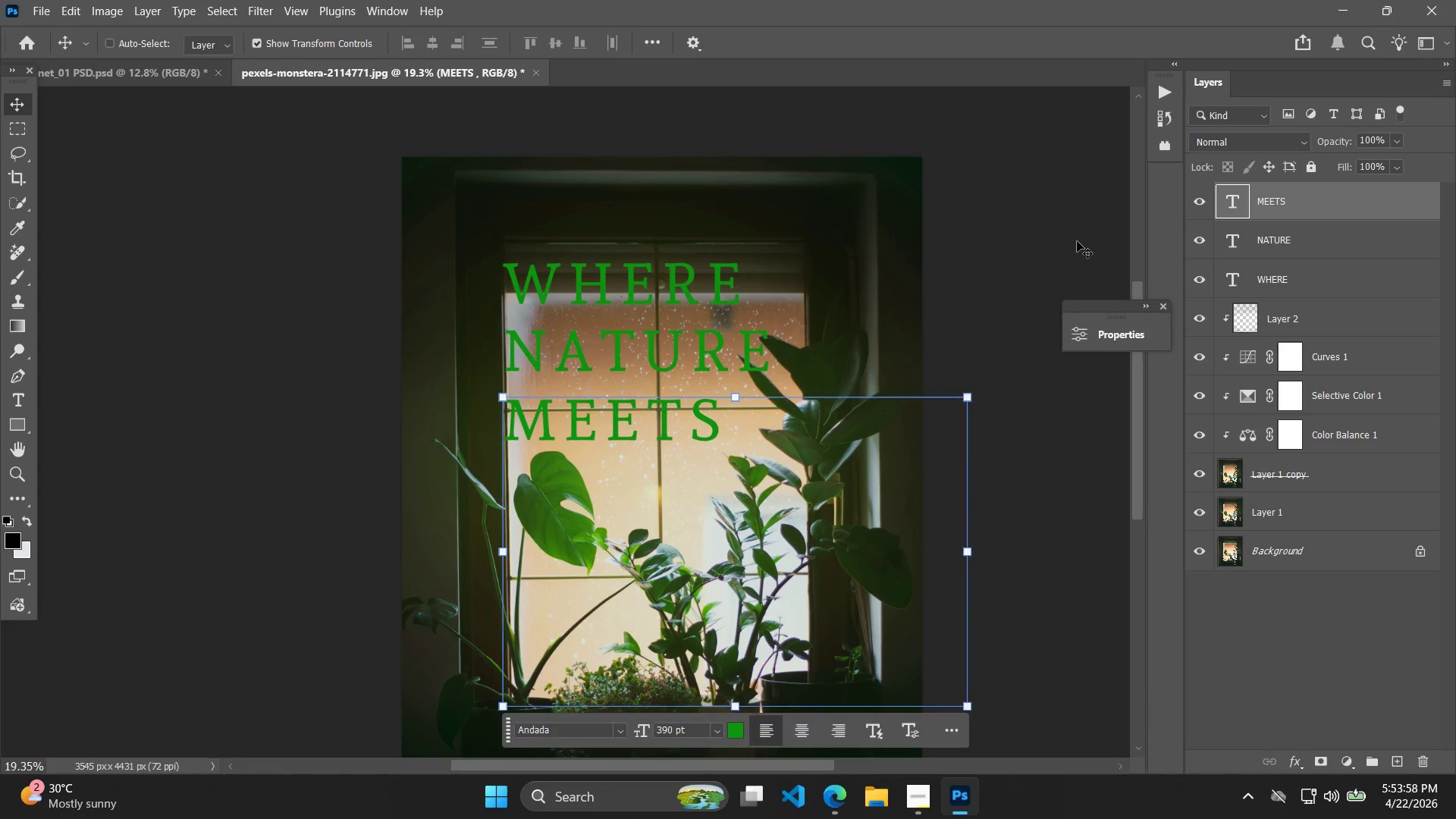 
double_click([1077, 241])
 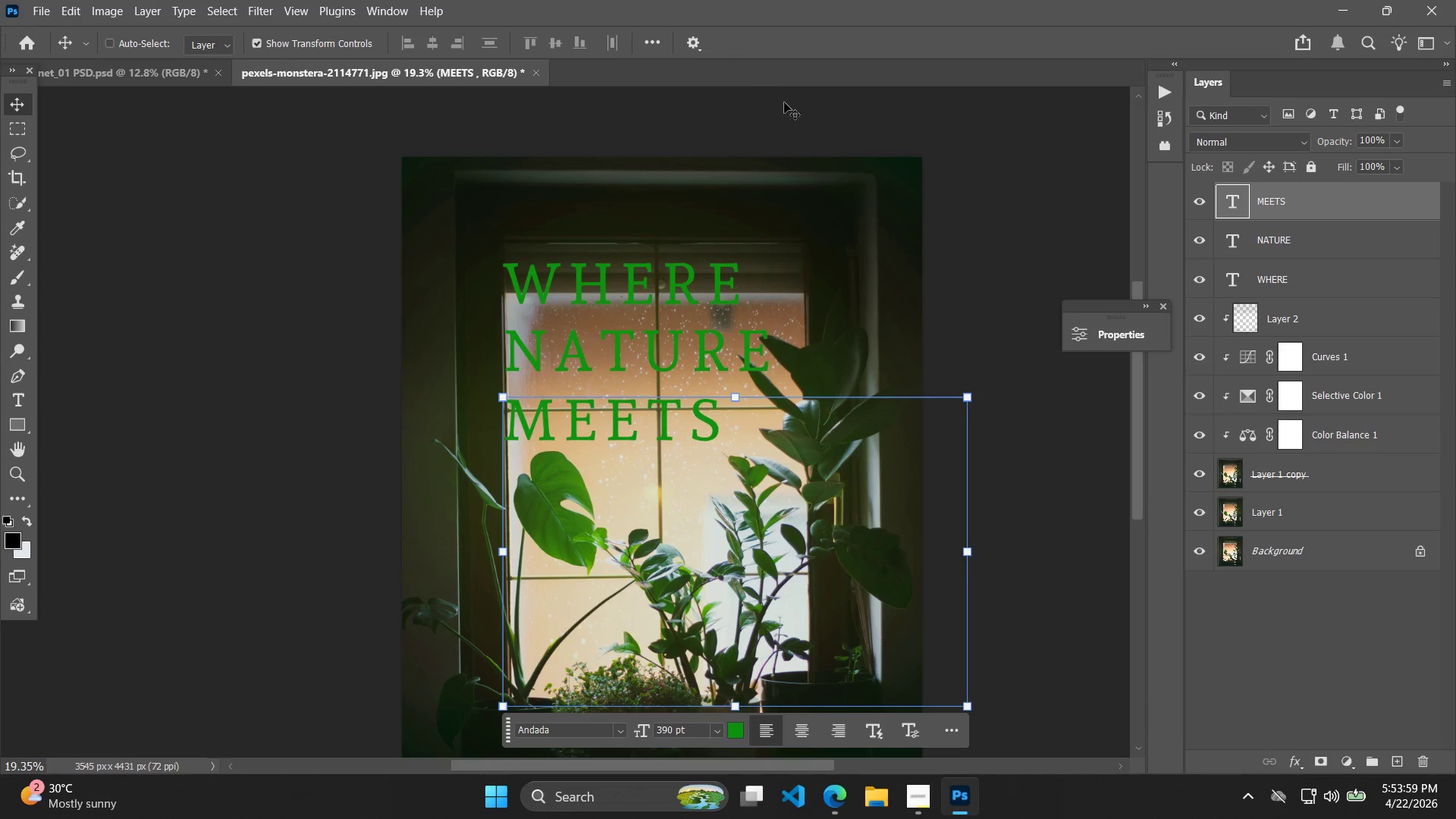 
hold_key(key=AltLeft, duration=0.34)
 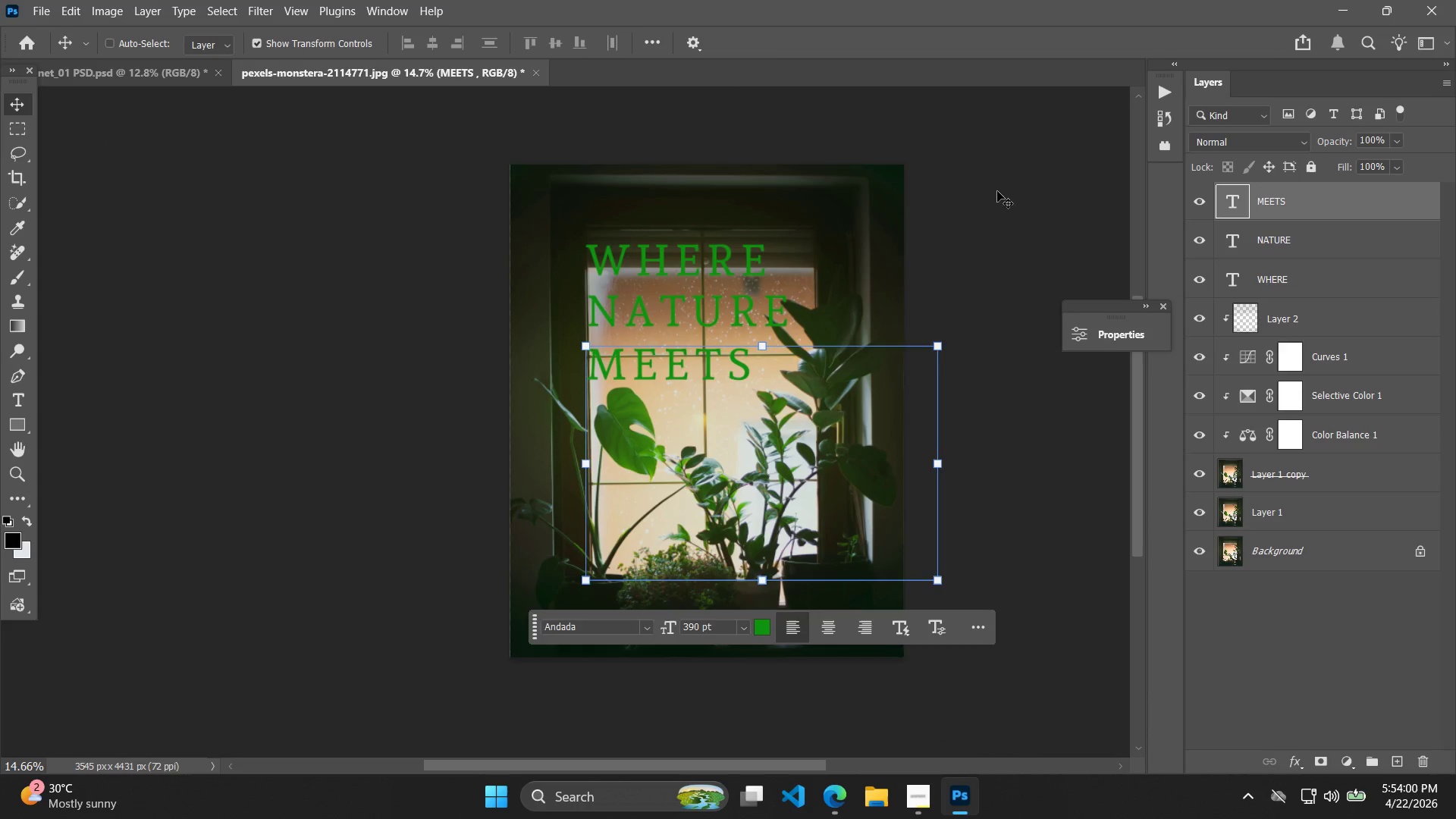 
left_click([997, 191])
 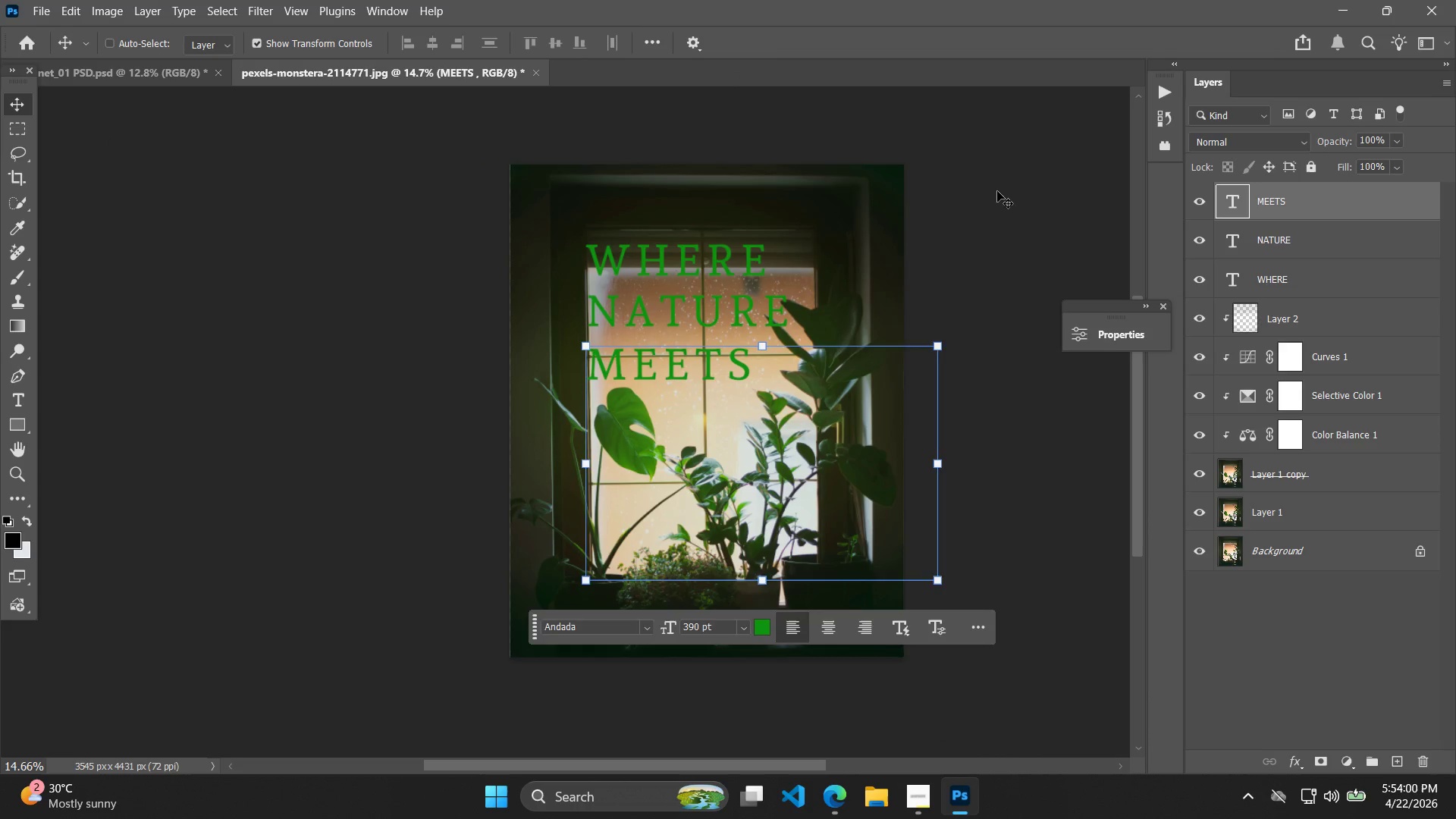 
scroll: coordinate [849, 188], scroll_direction: down, amount: 3.0
 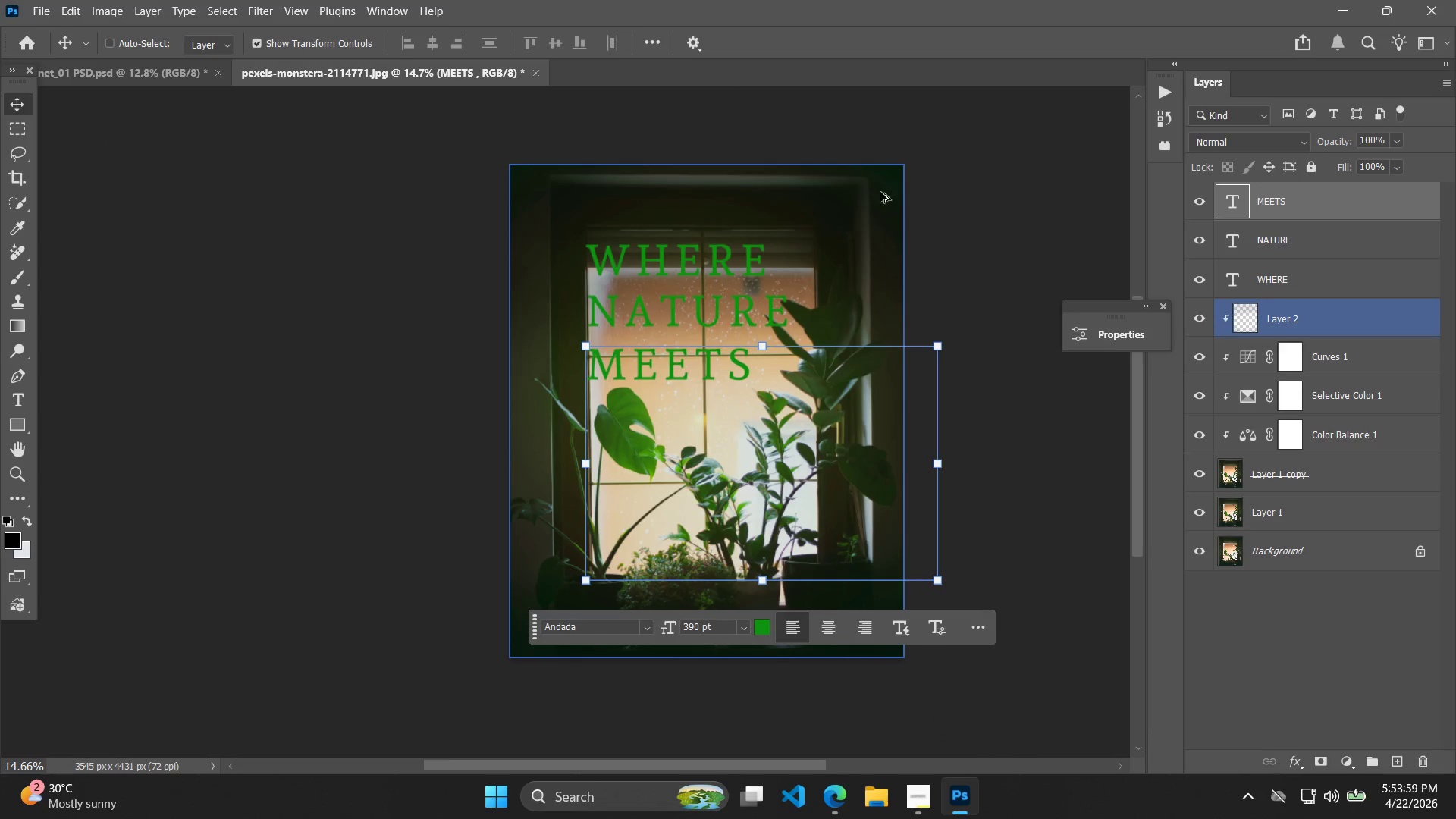 
left_click([997, 191])
 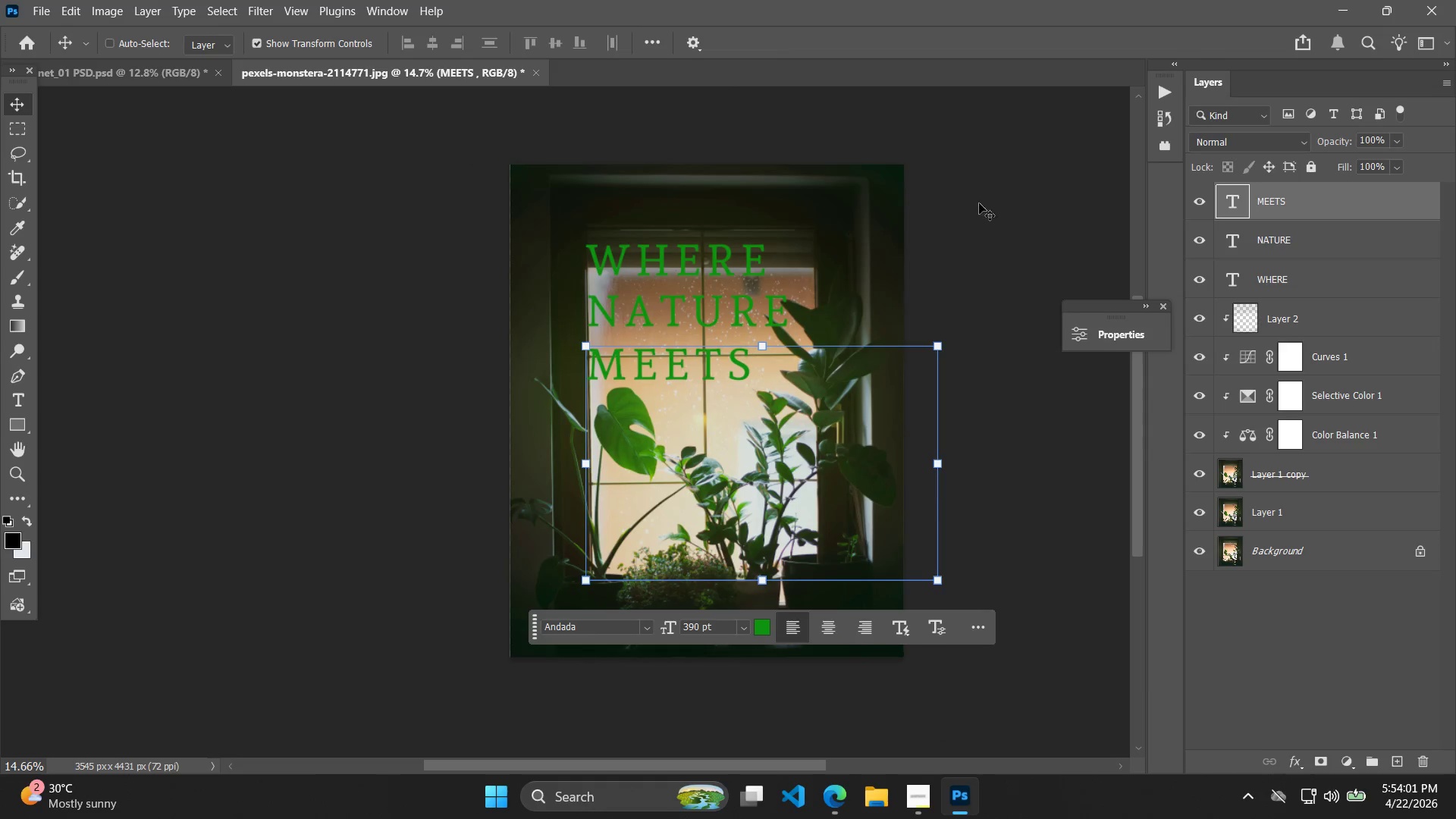 
hold_key(key=ShiftLeft, duration=0.56)
left_click([719, 275])
 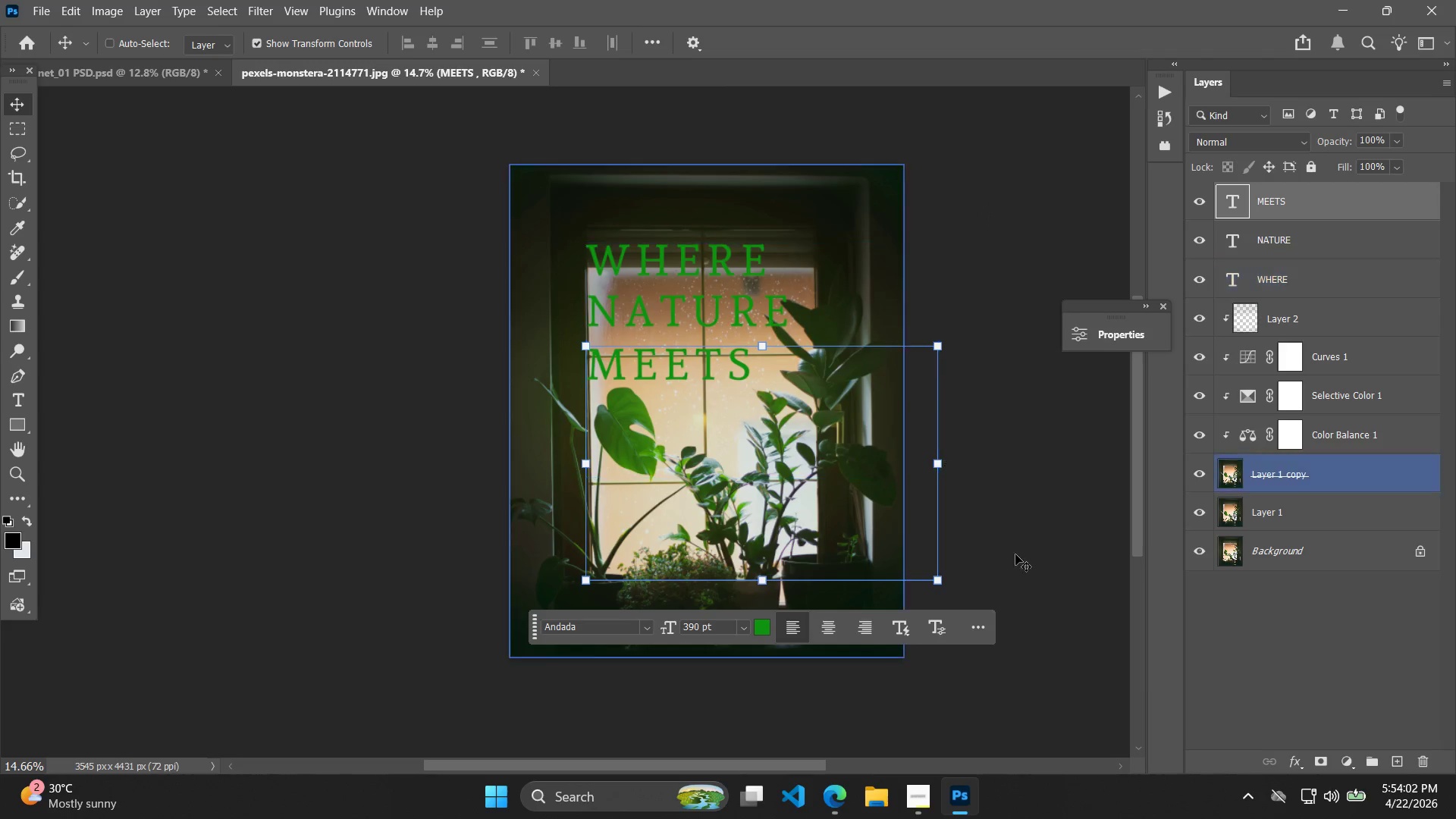 
left_click([1068, 560])
 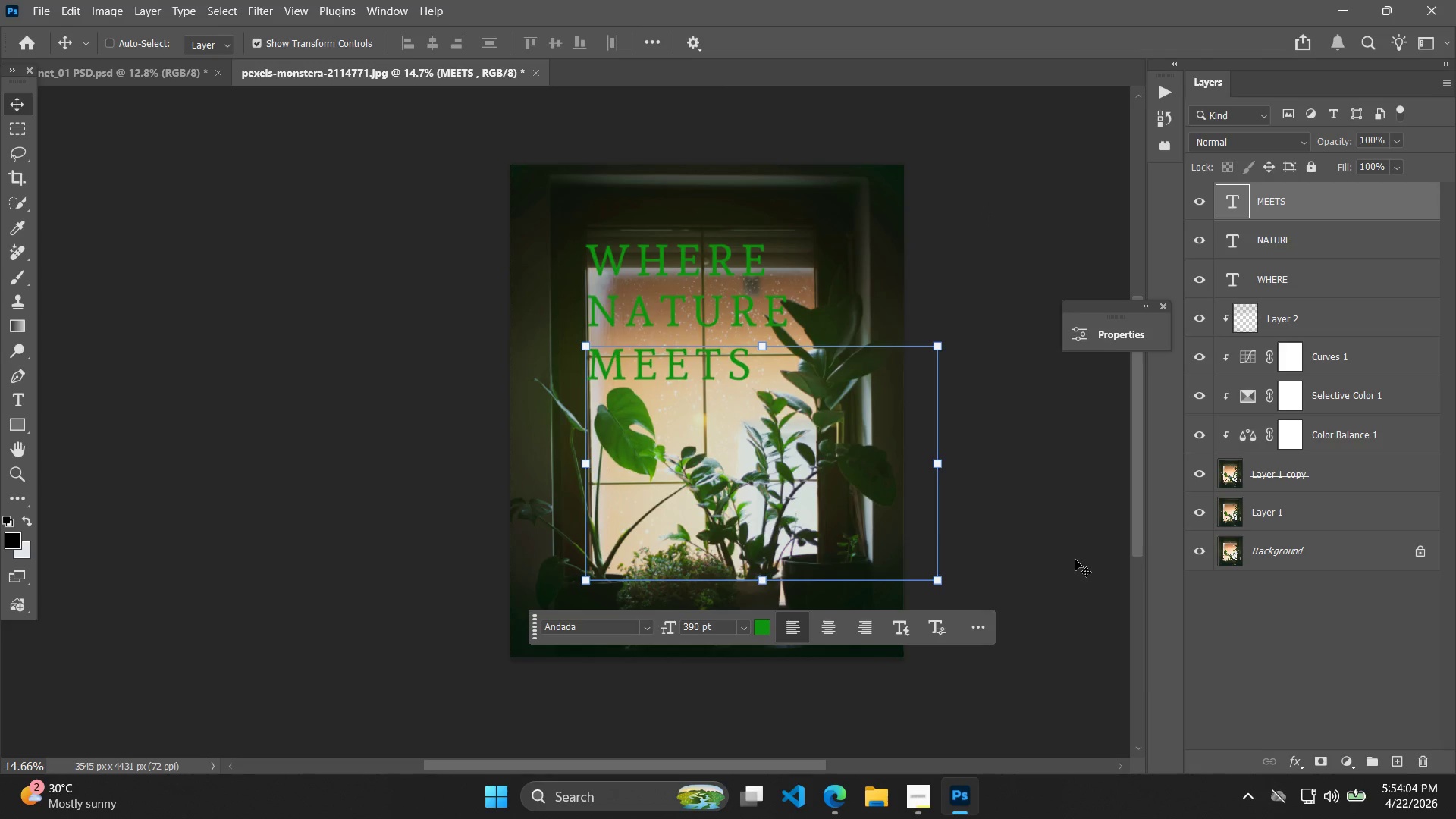 
key(Alt+AltLeft)
 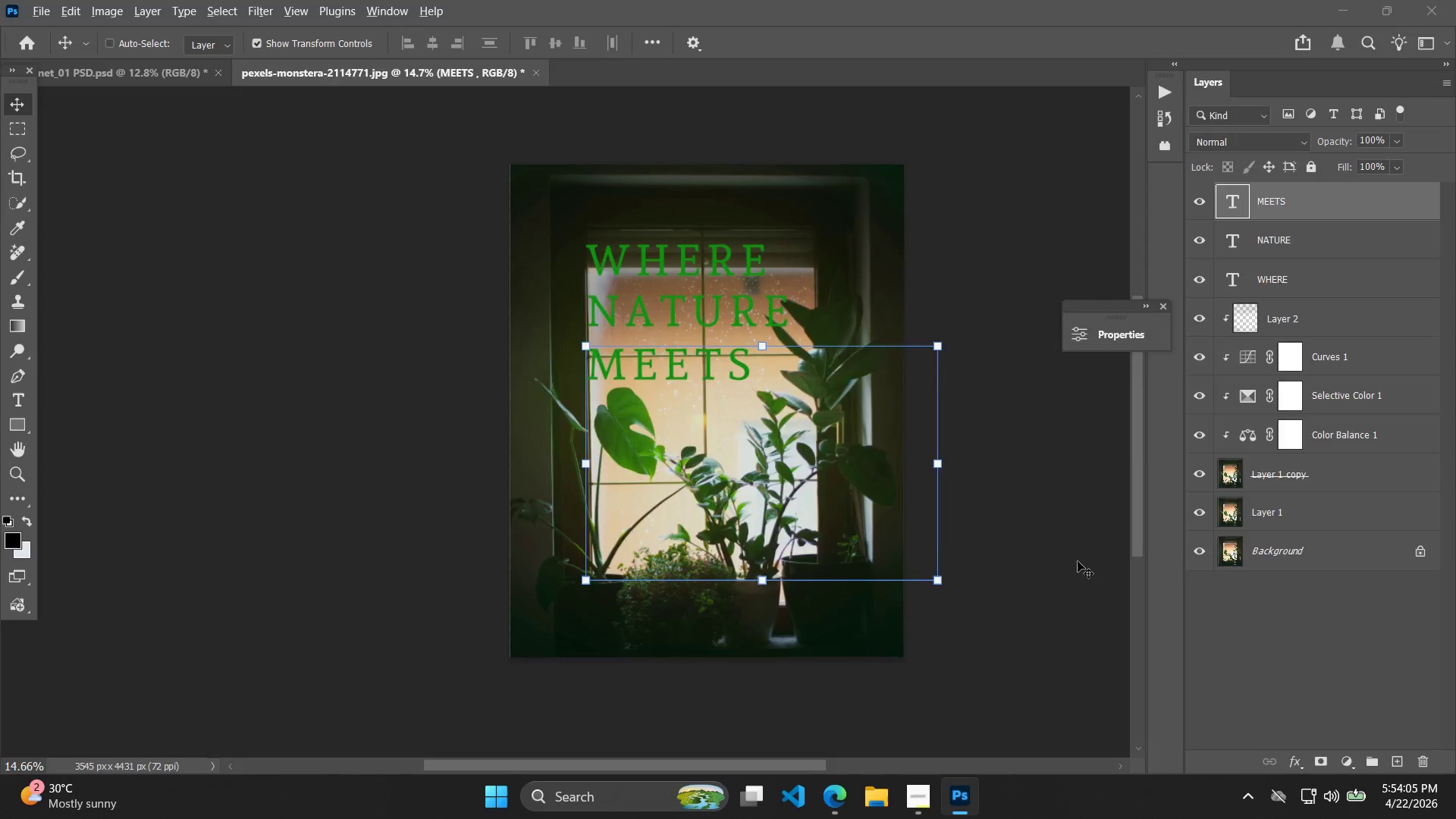 
key(Alt+Tab)